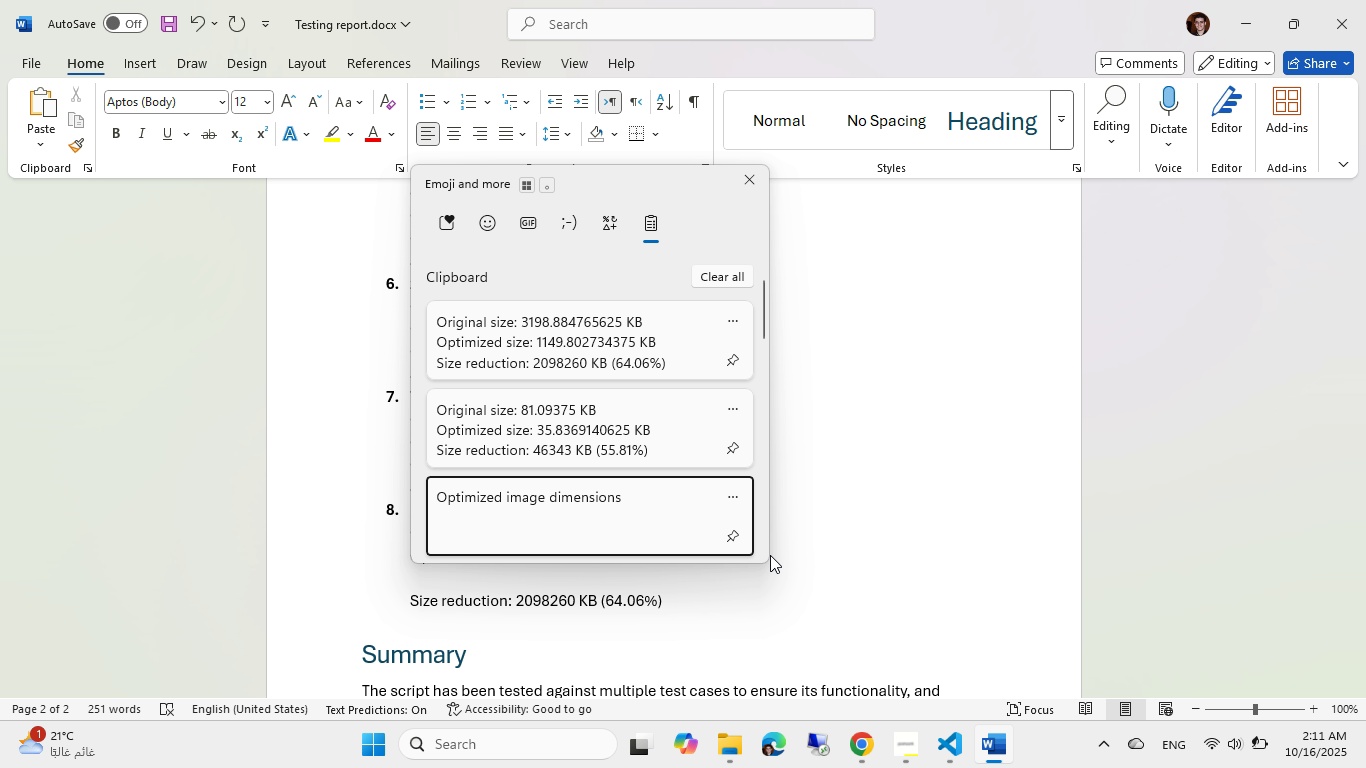 
key(Control+ControlLeft)
 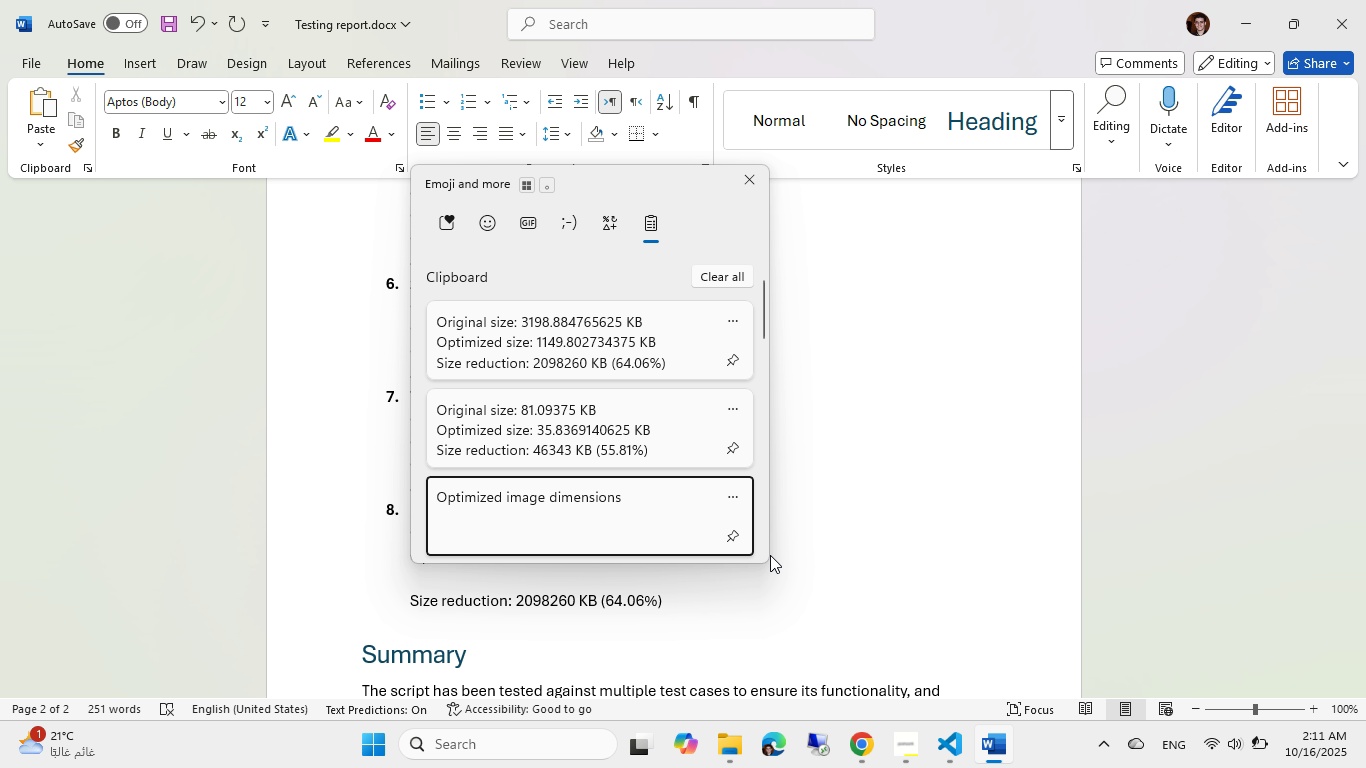 
key(Control+V)
 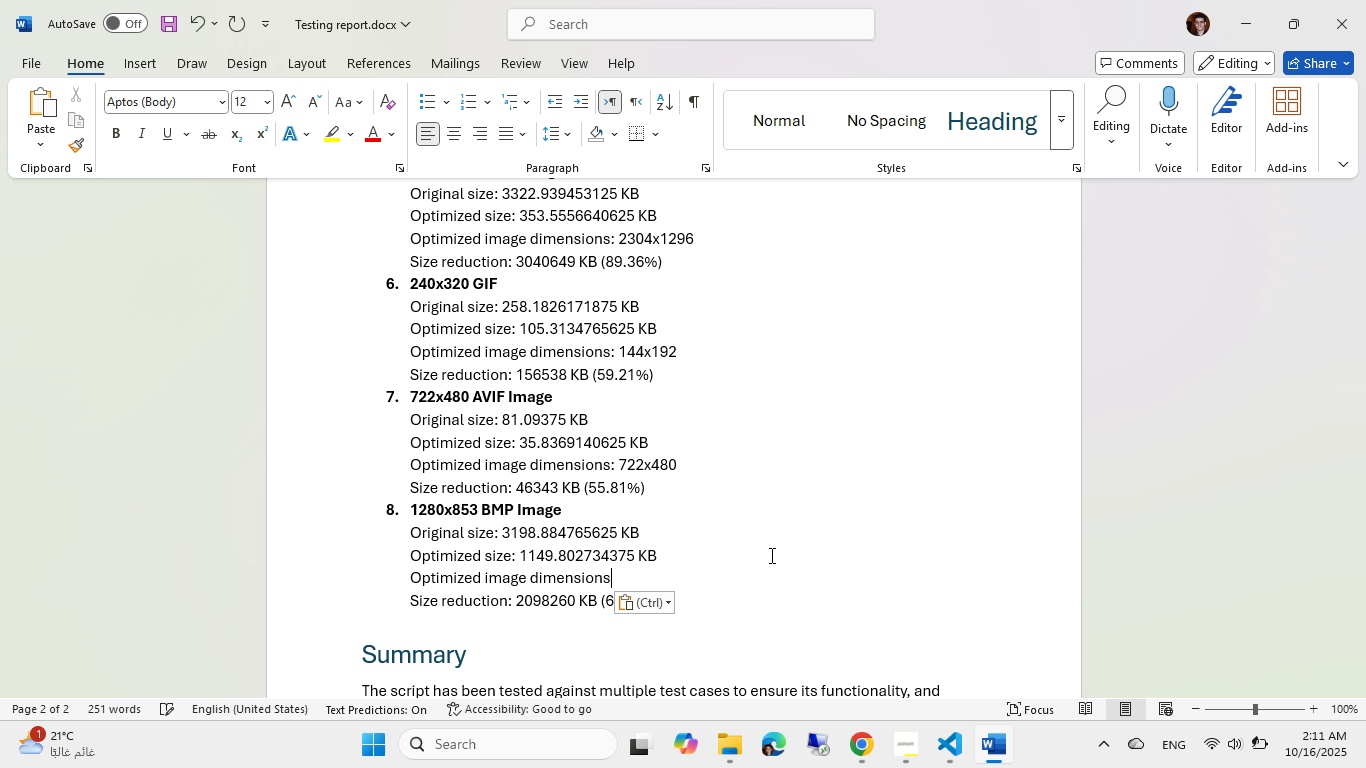 
key(Shift+Semicolon)
 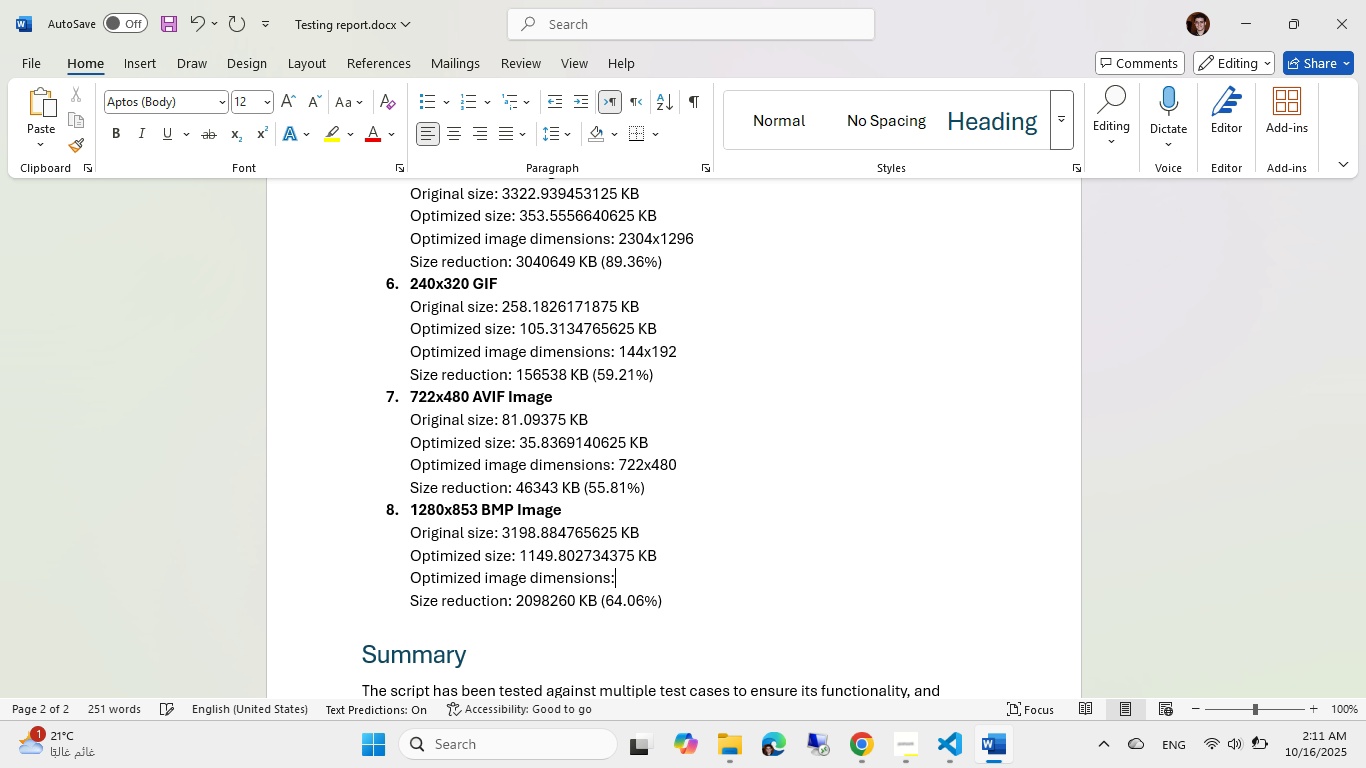 
key(Space)
 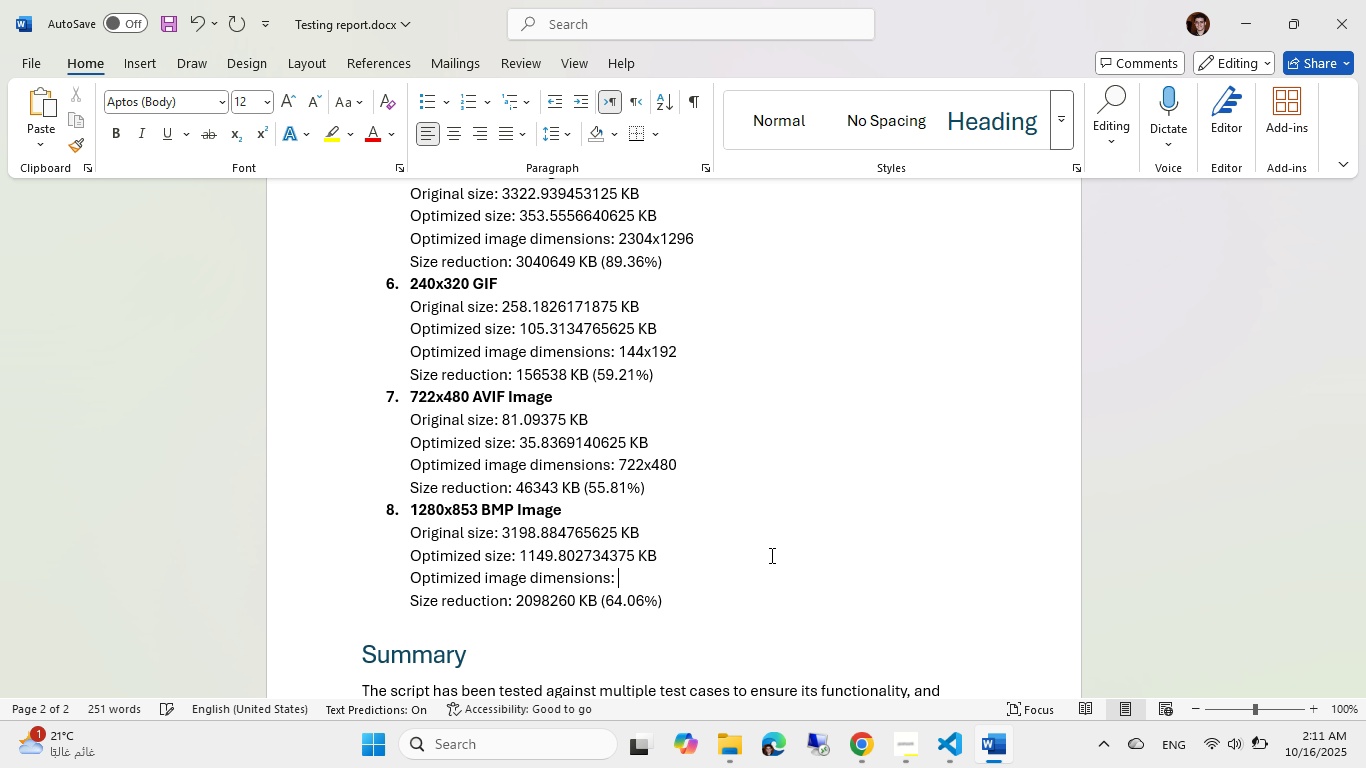 
key(Alt+AltLeft)
 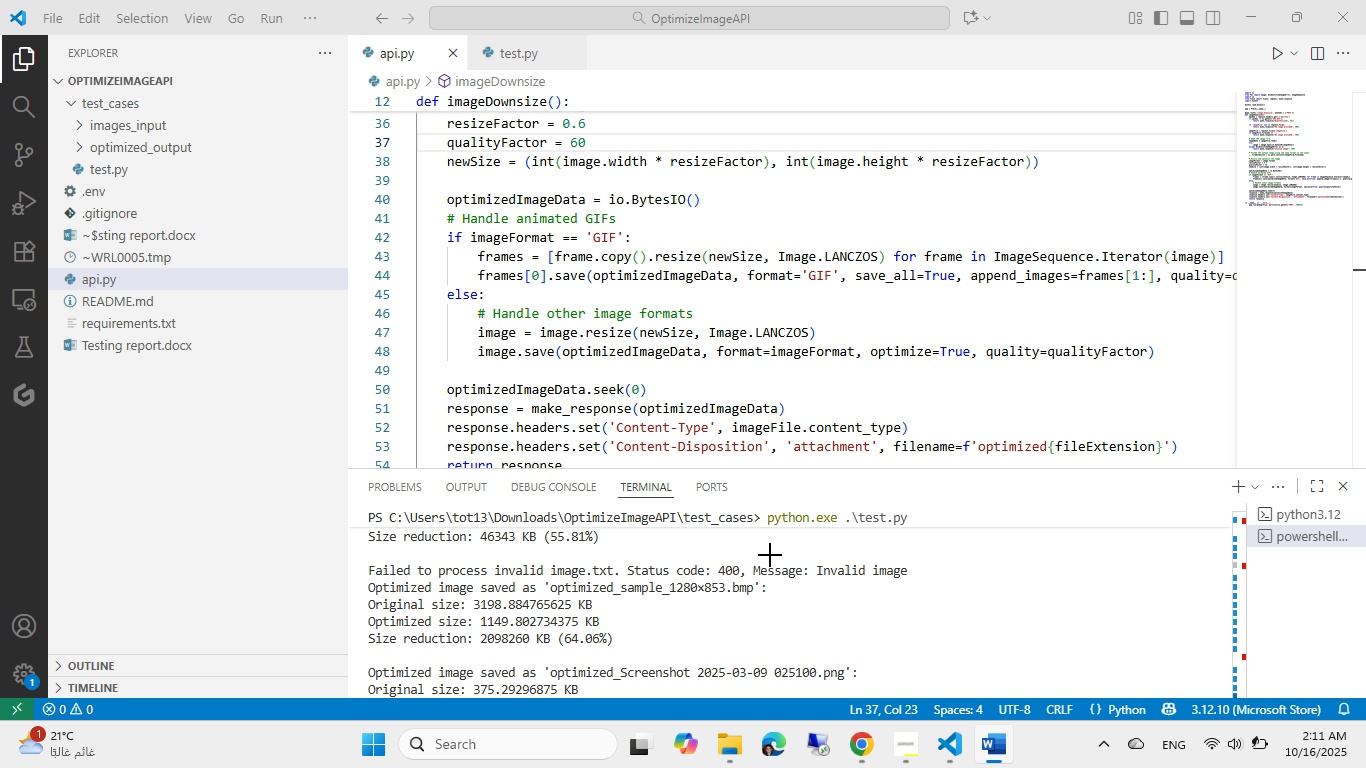 
key(Alt+Tab)
 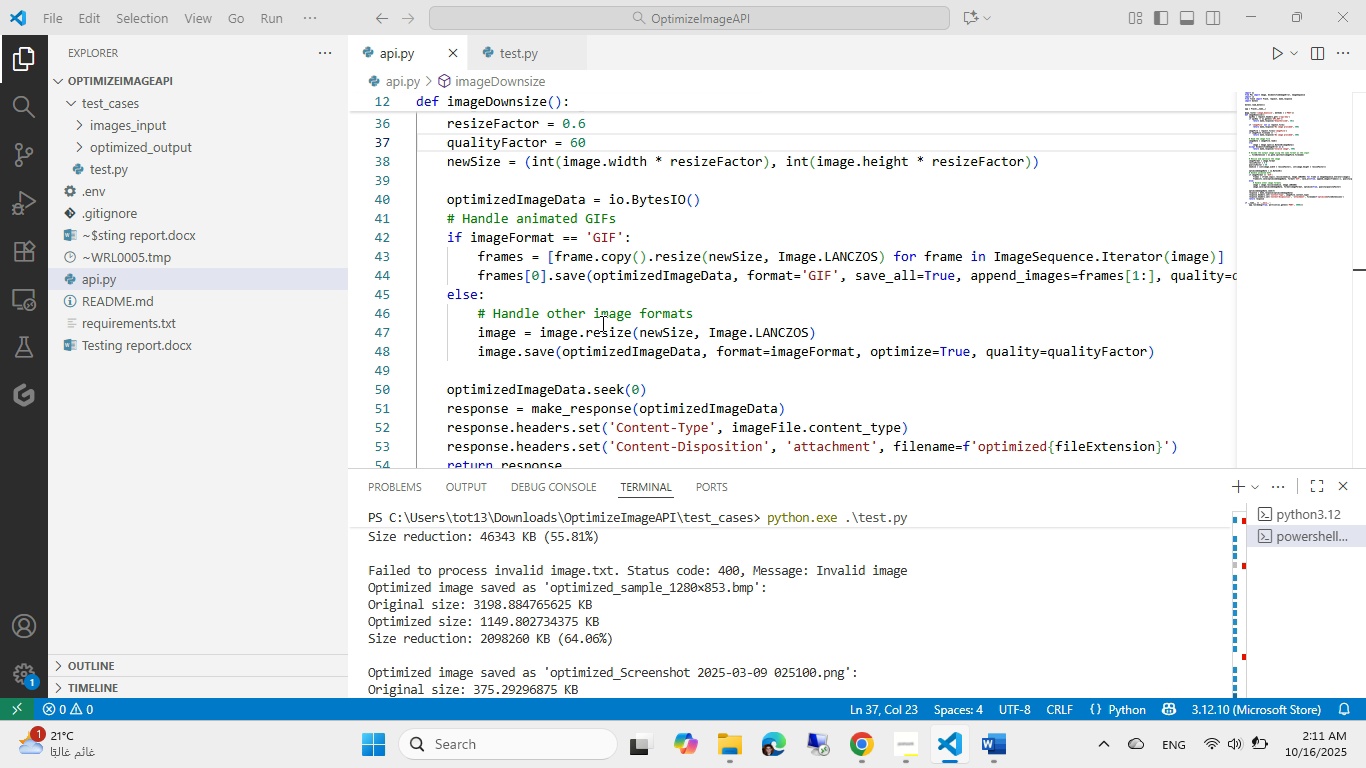 
key(Alt+AltLeft)
 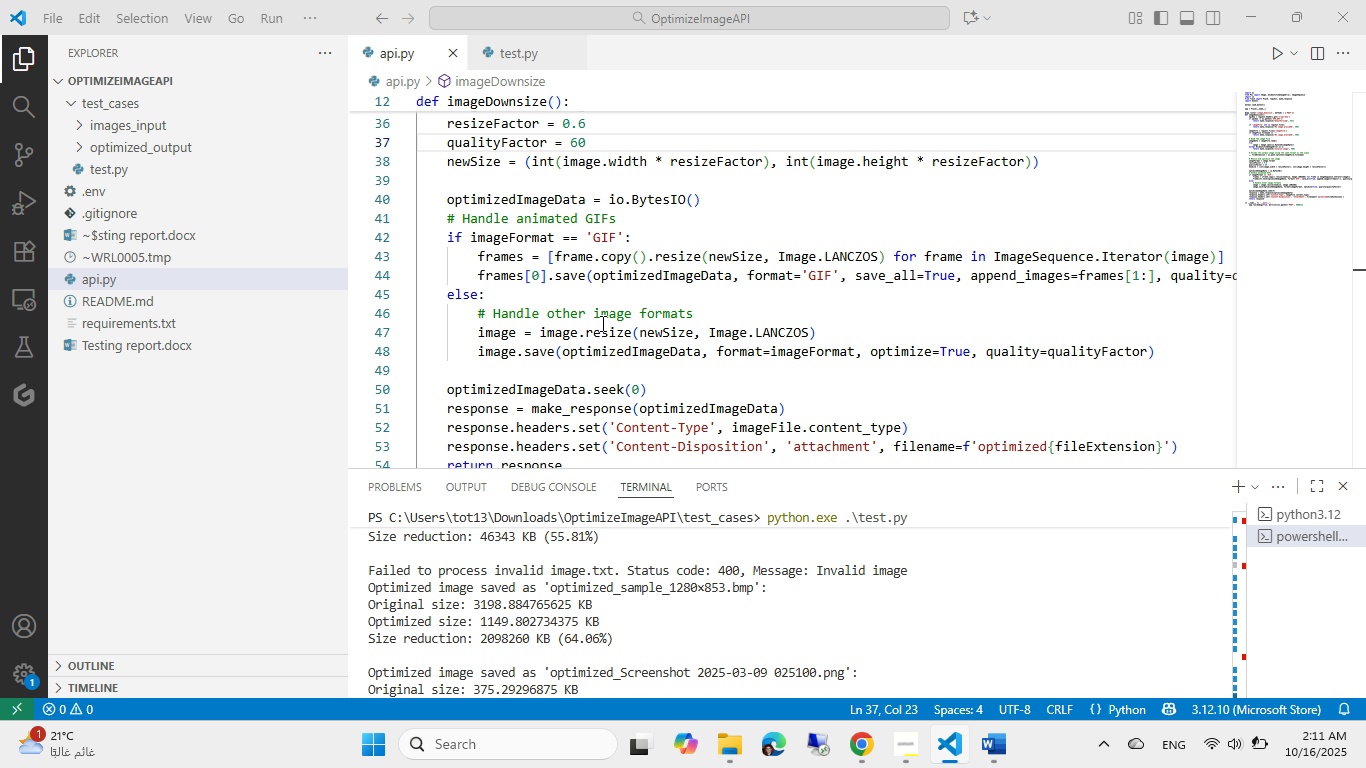 
key(Alt+Tab)
 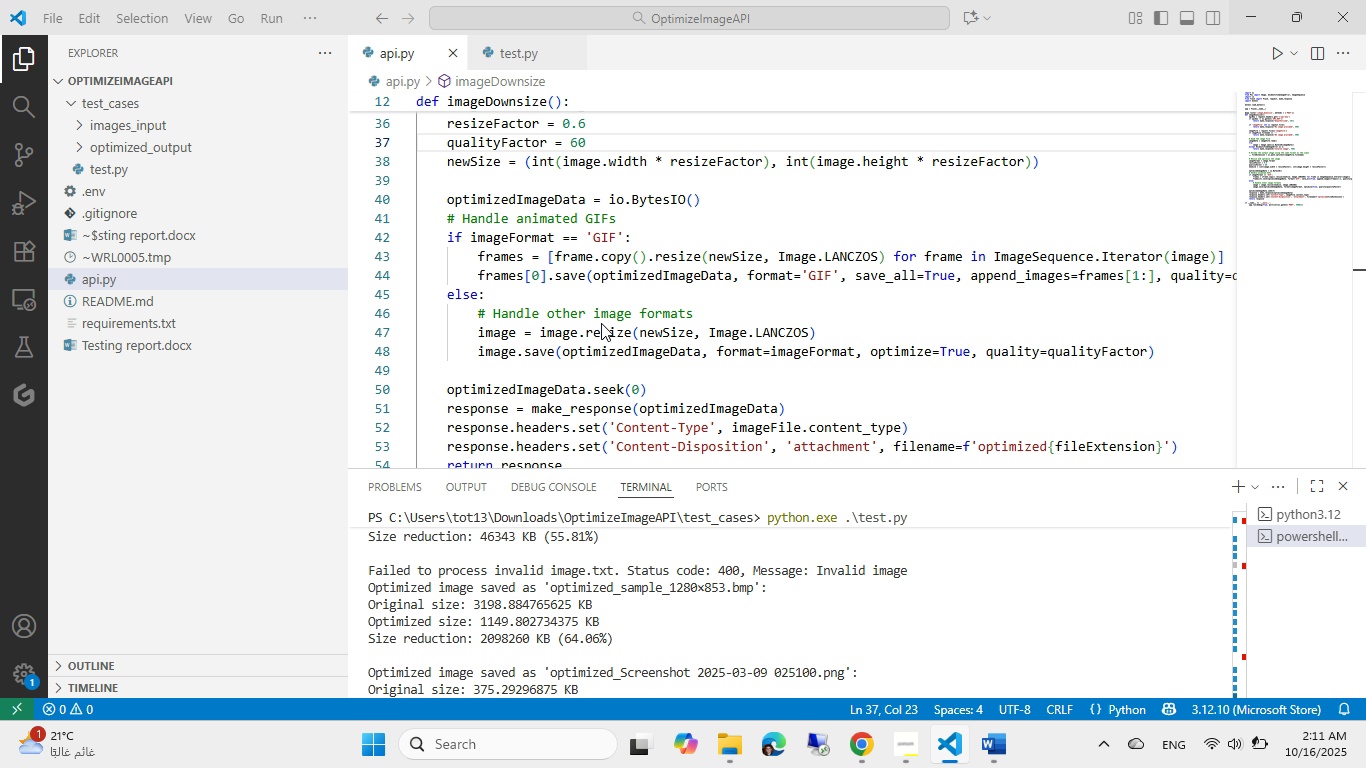 
key(Alt+Tab)
 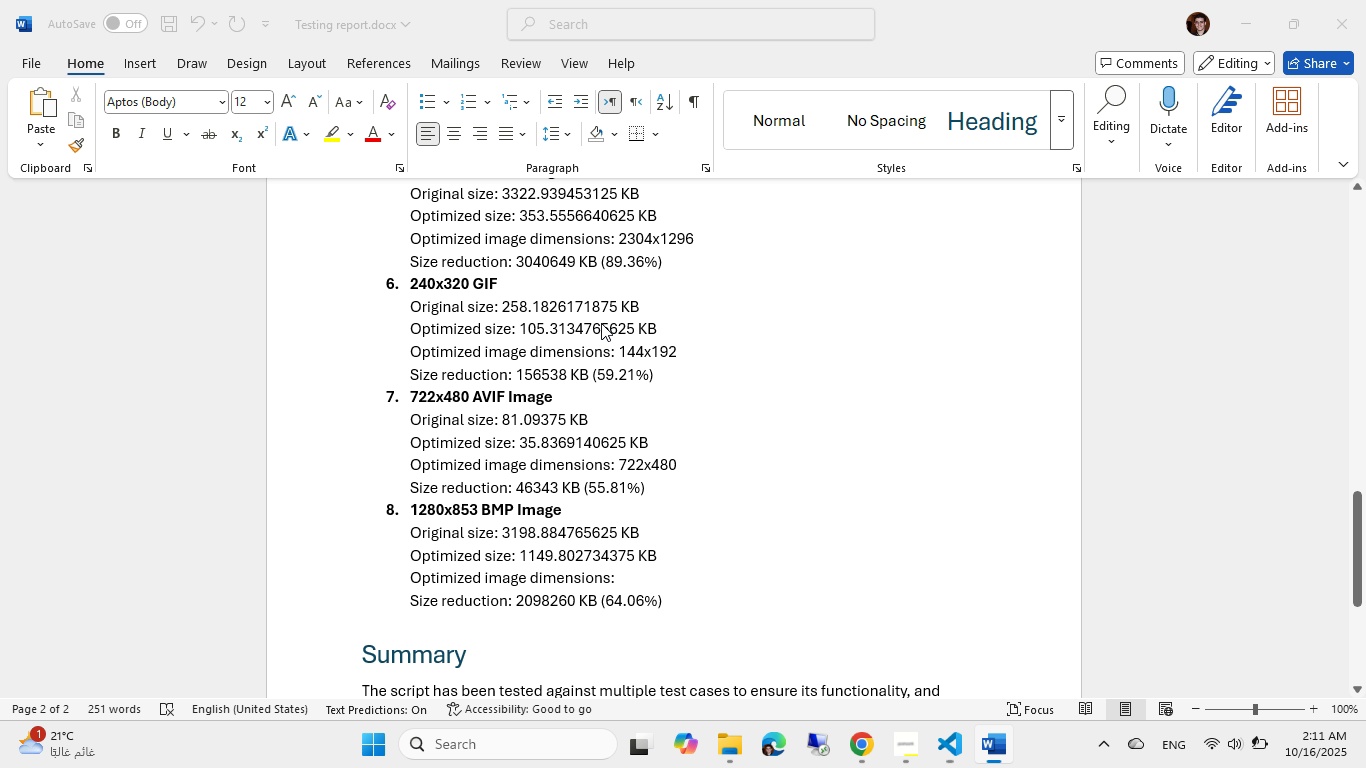 
key(Alt+Tab)
 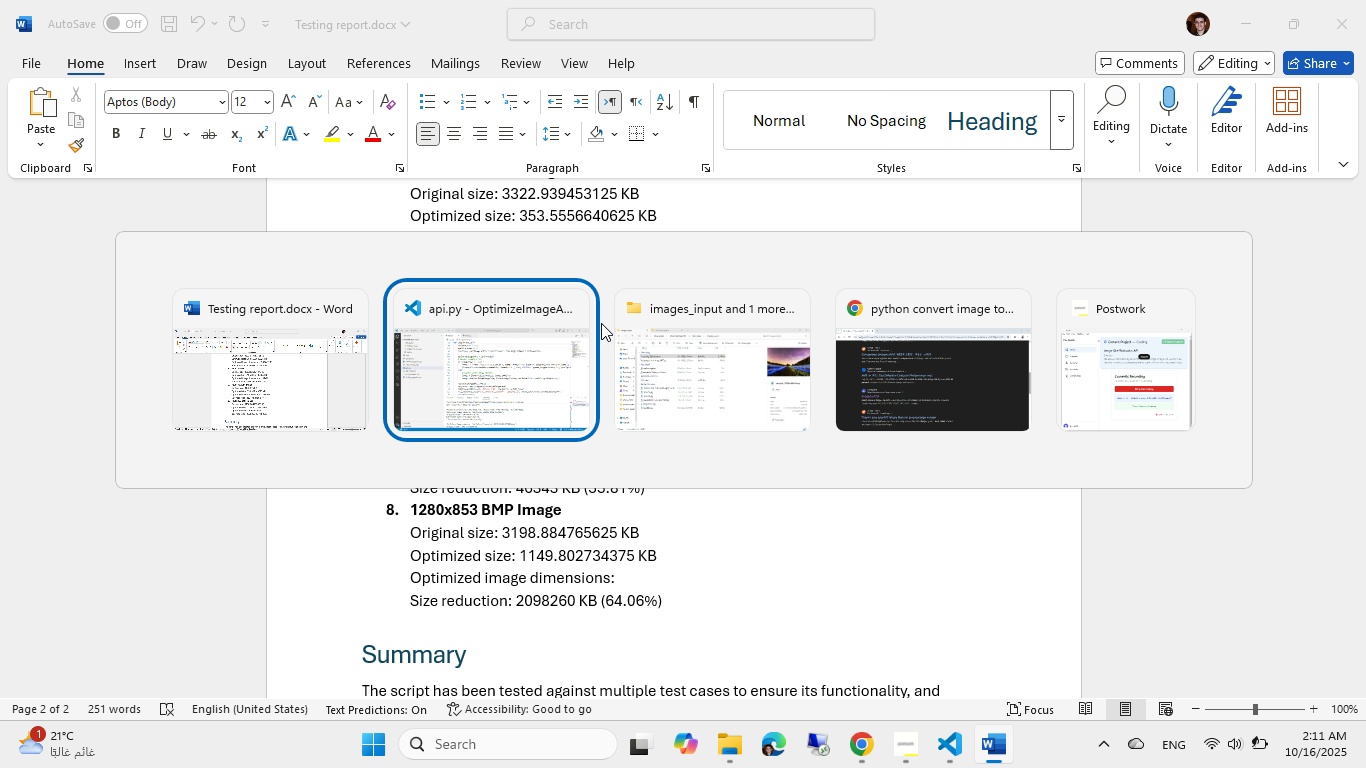 
key(Alt+Tab)
 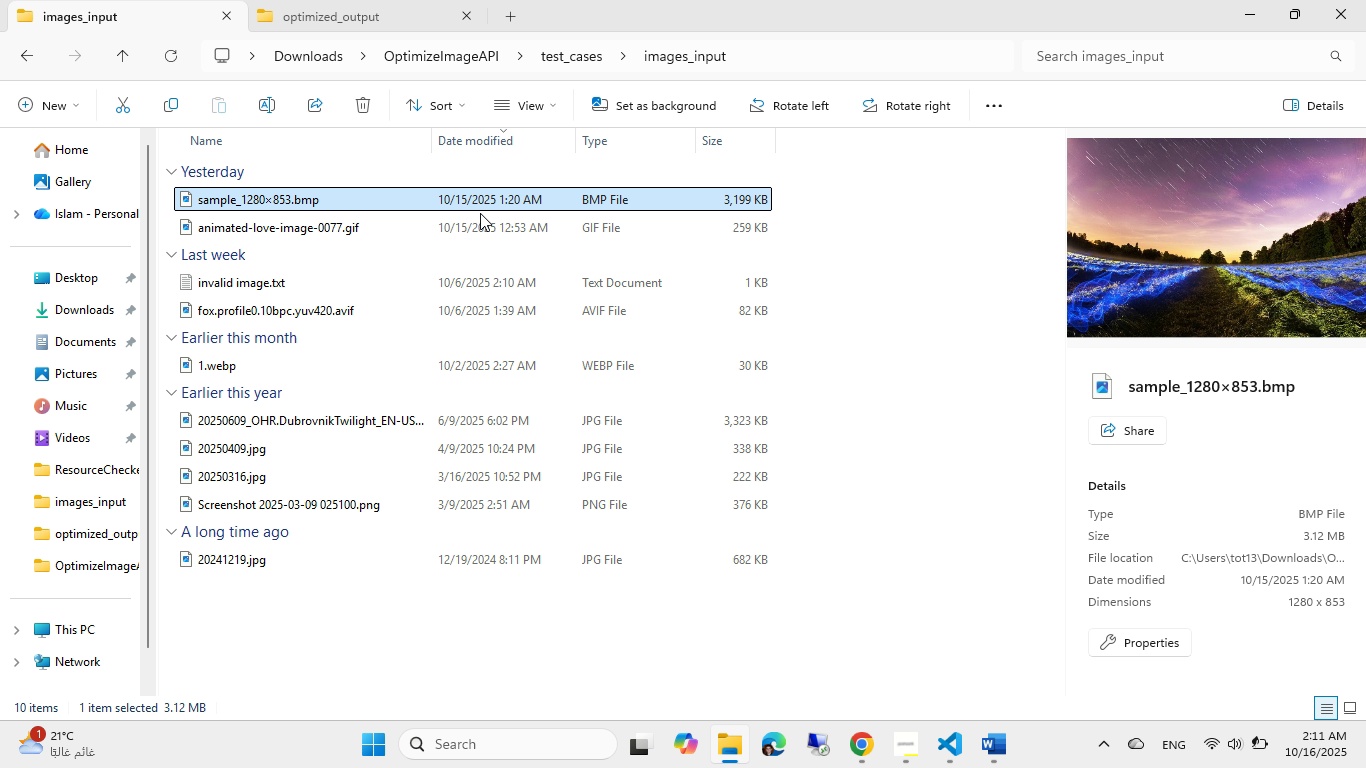 
left_click([344, 0])
 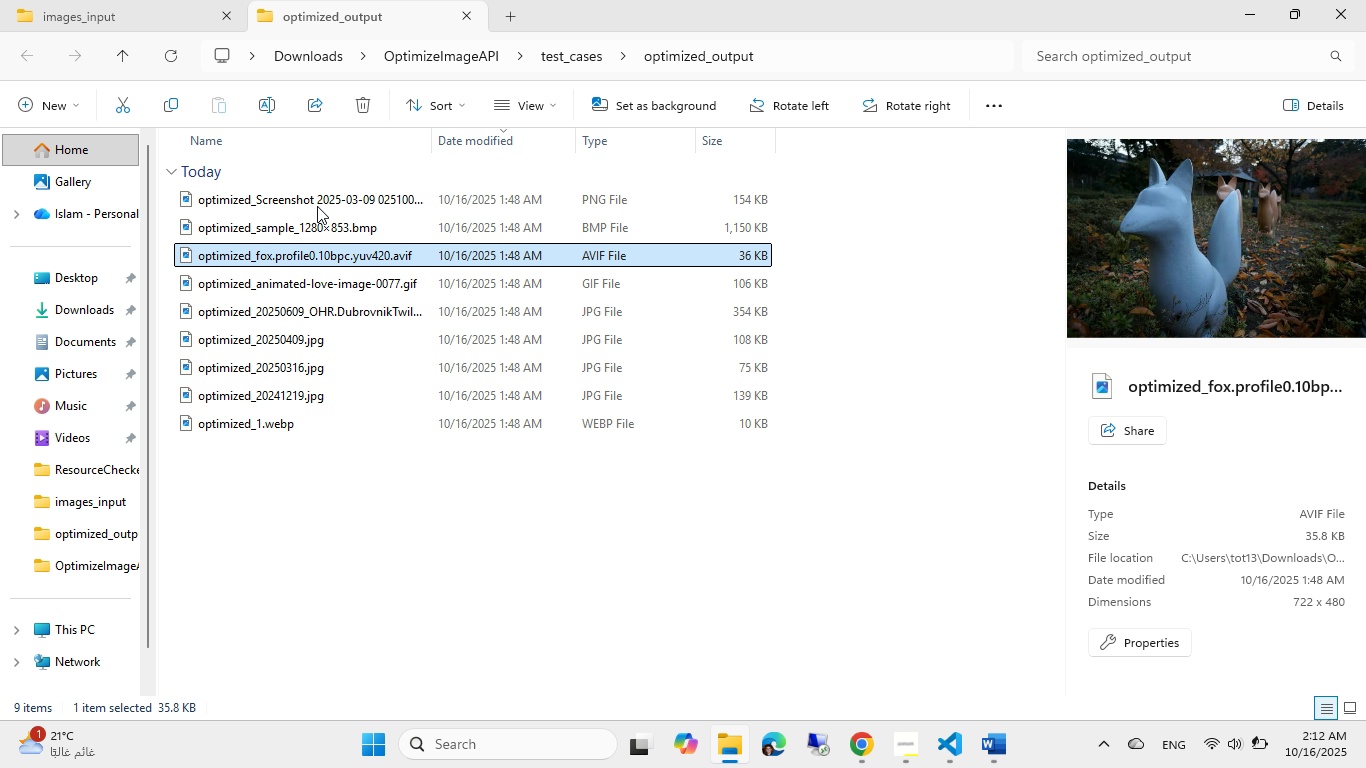 
left_click([331, 227])
 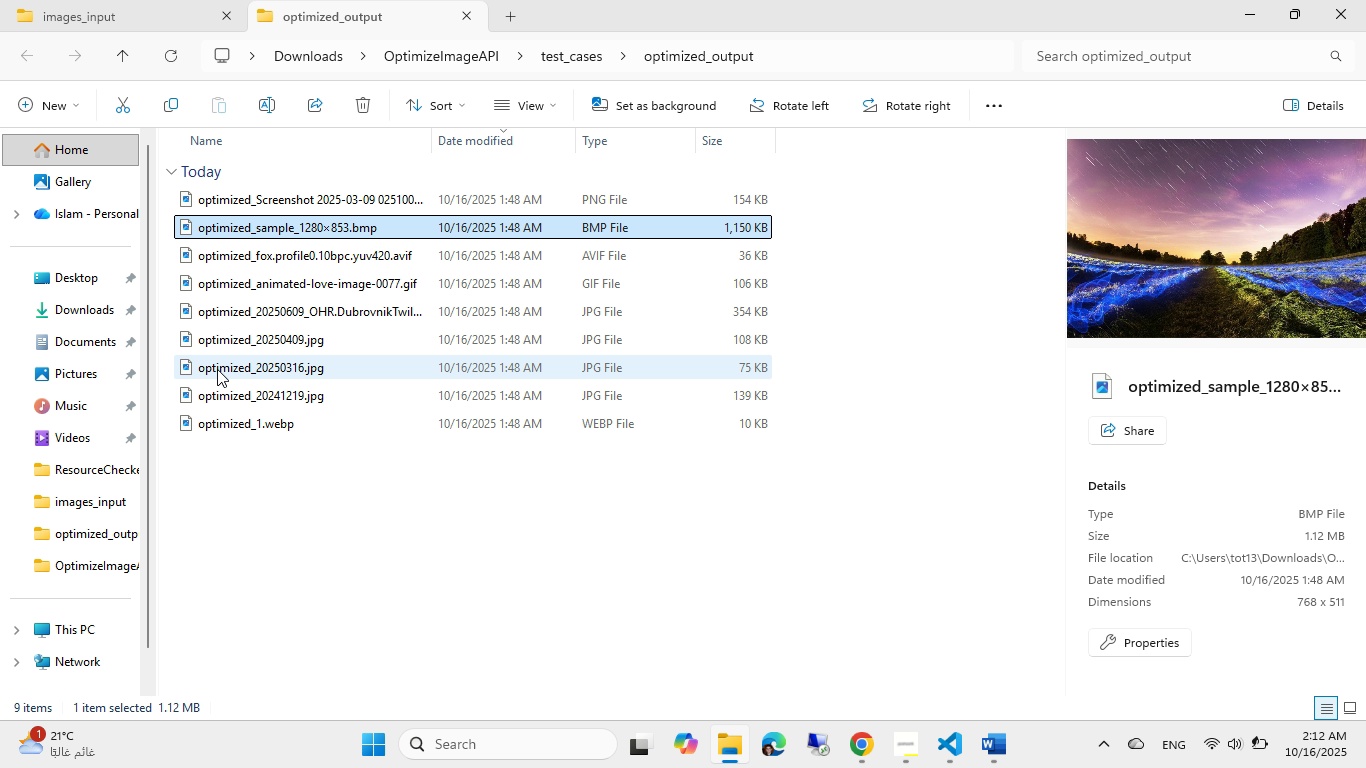 
wait(5.85)
 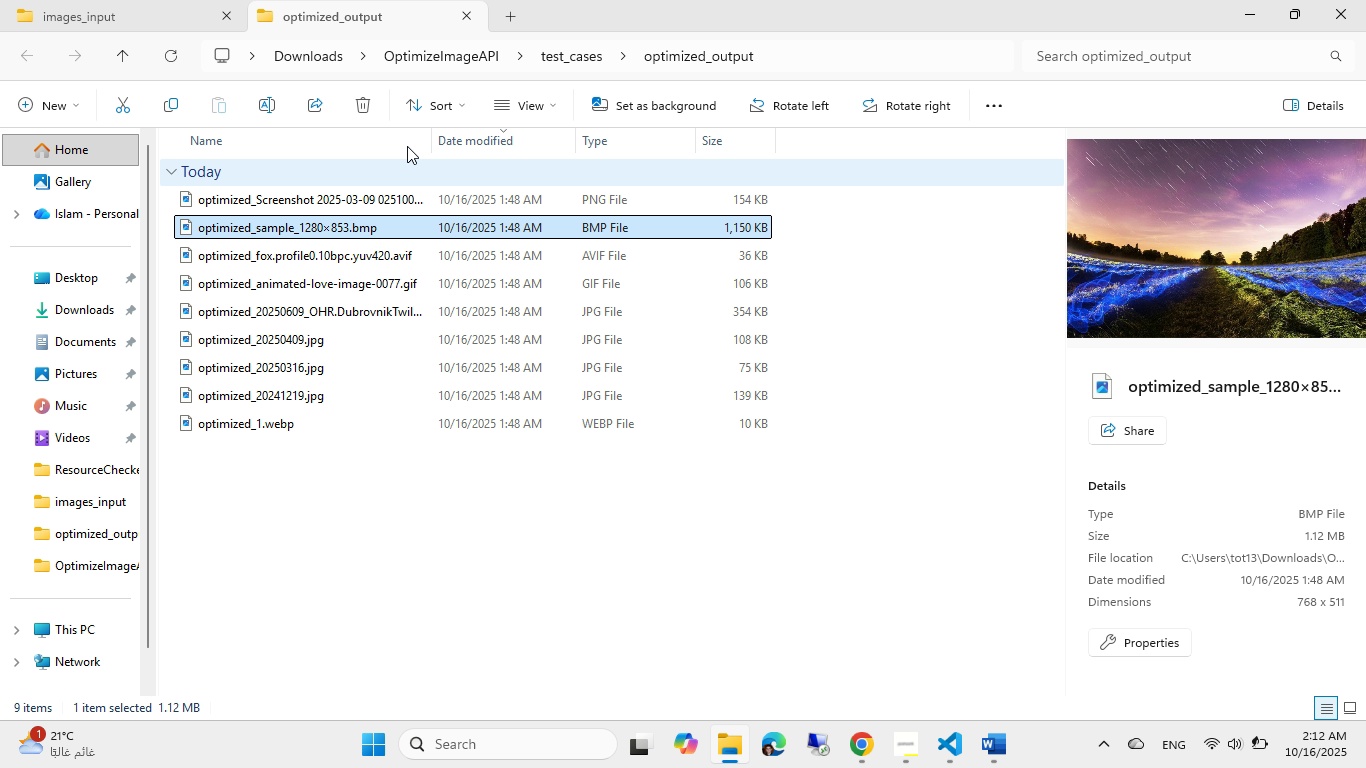 
mouse_move([338, 213])
 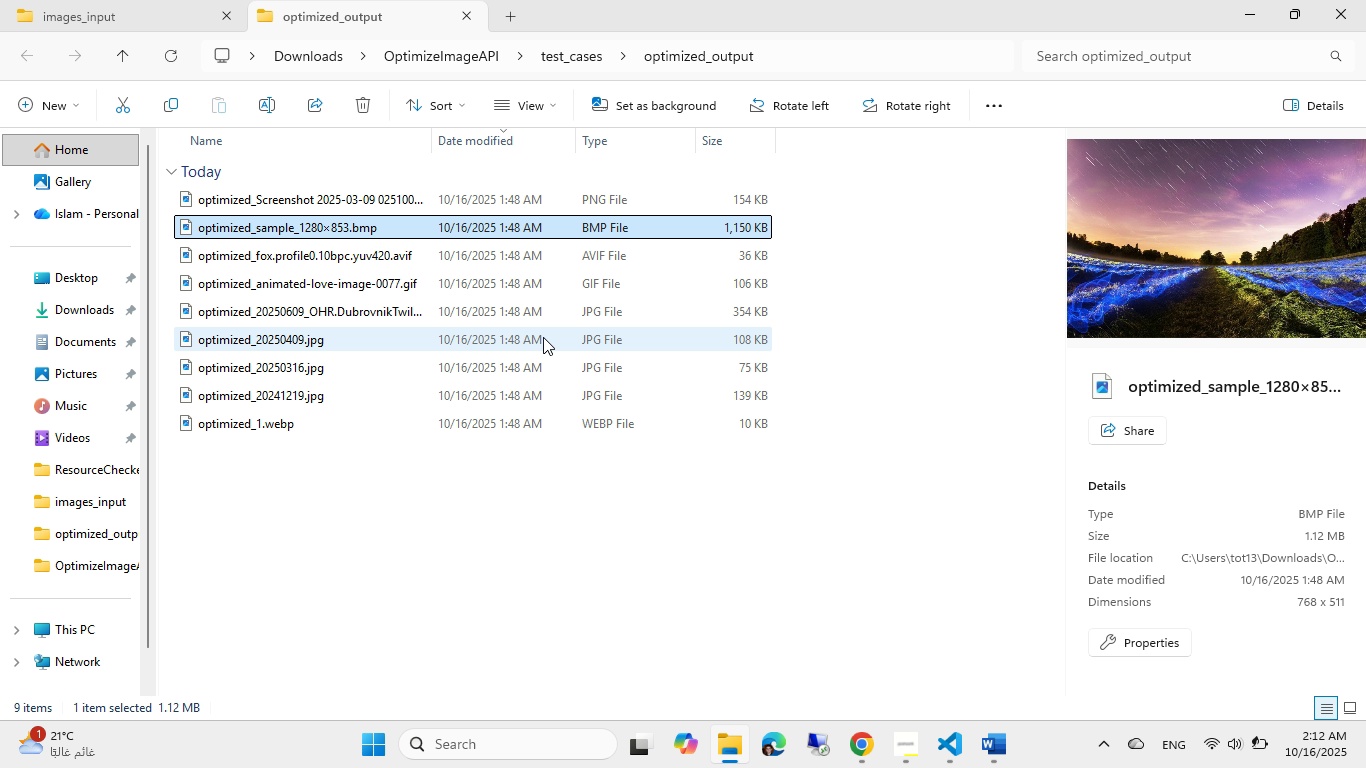 
key(Alt+AltLeft)
 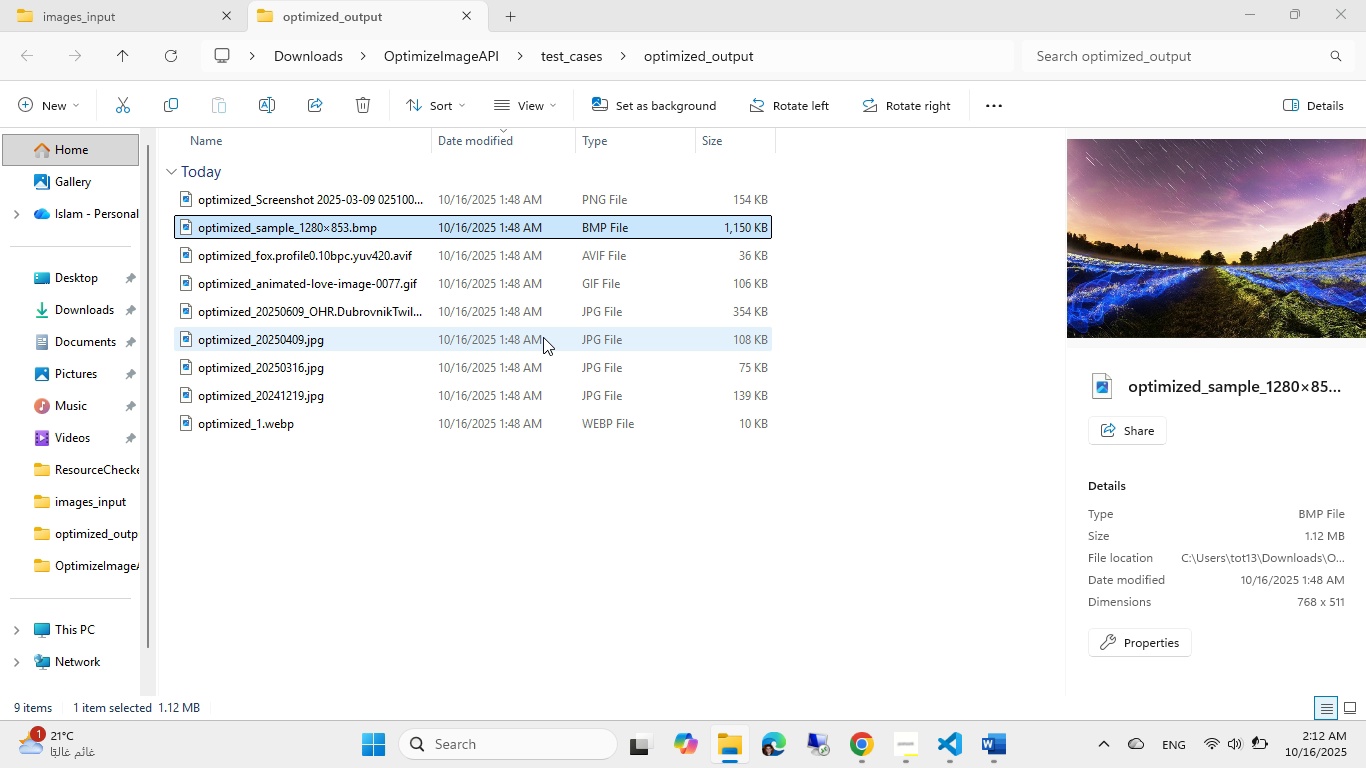 
key(Alt+Tab)
 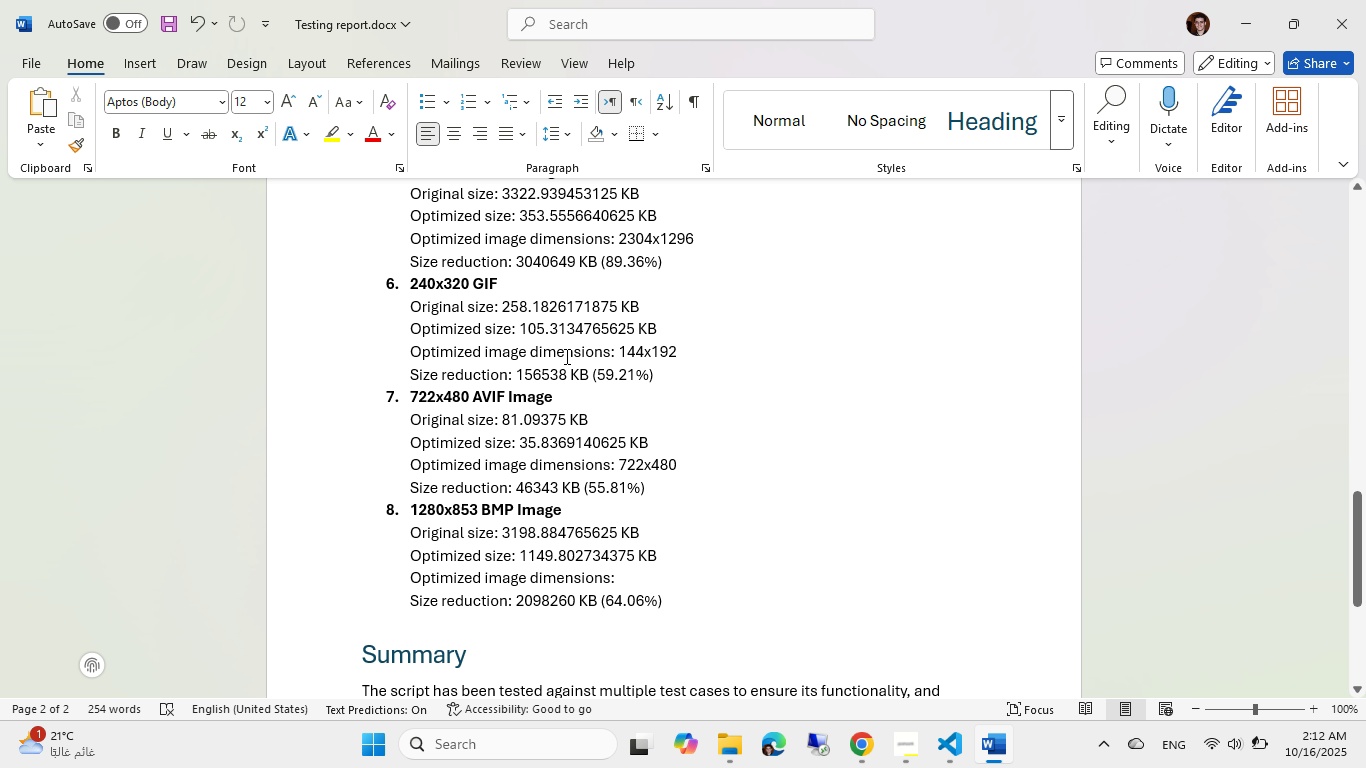 
key(Numpad7)
 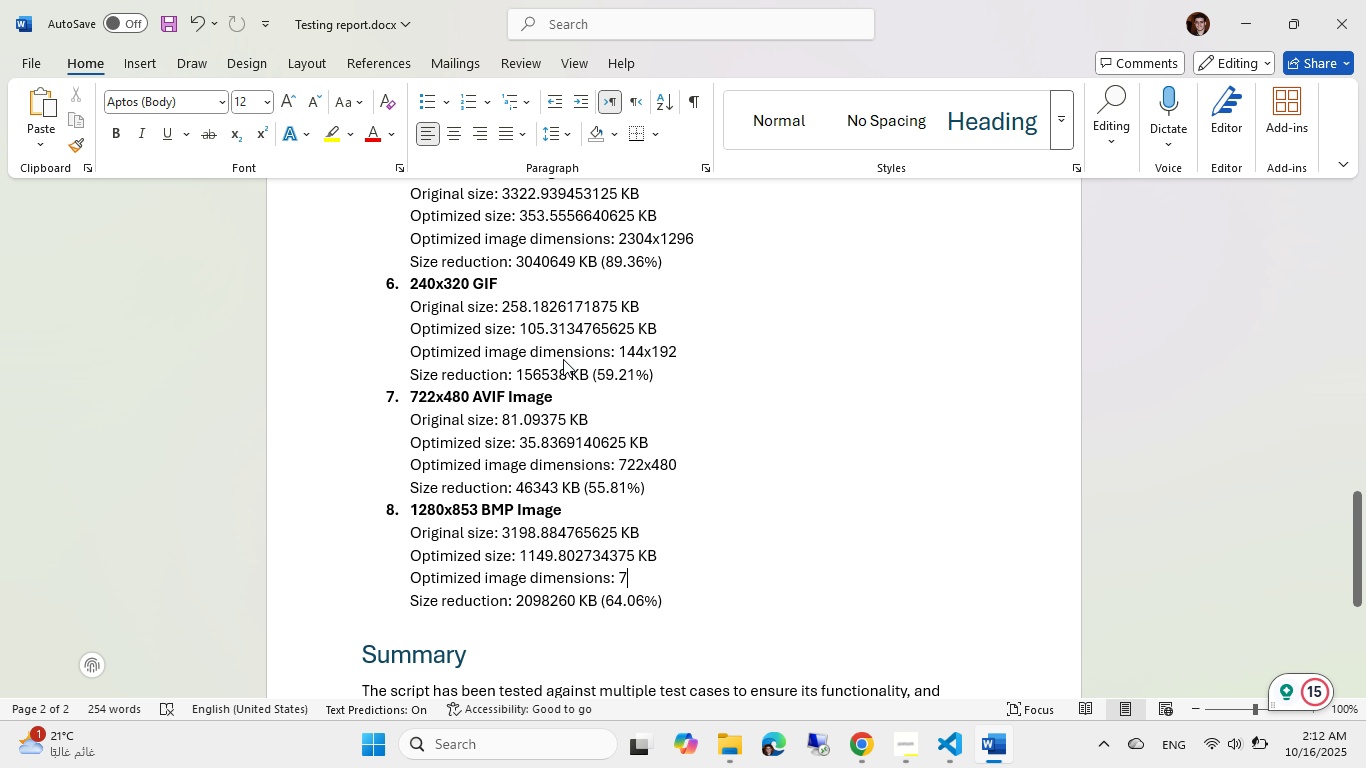 
key(Numpad6)
 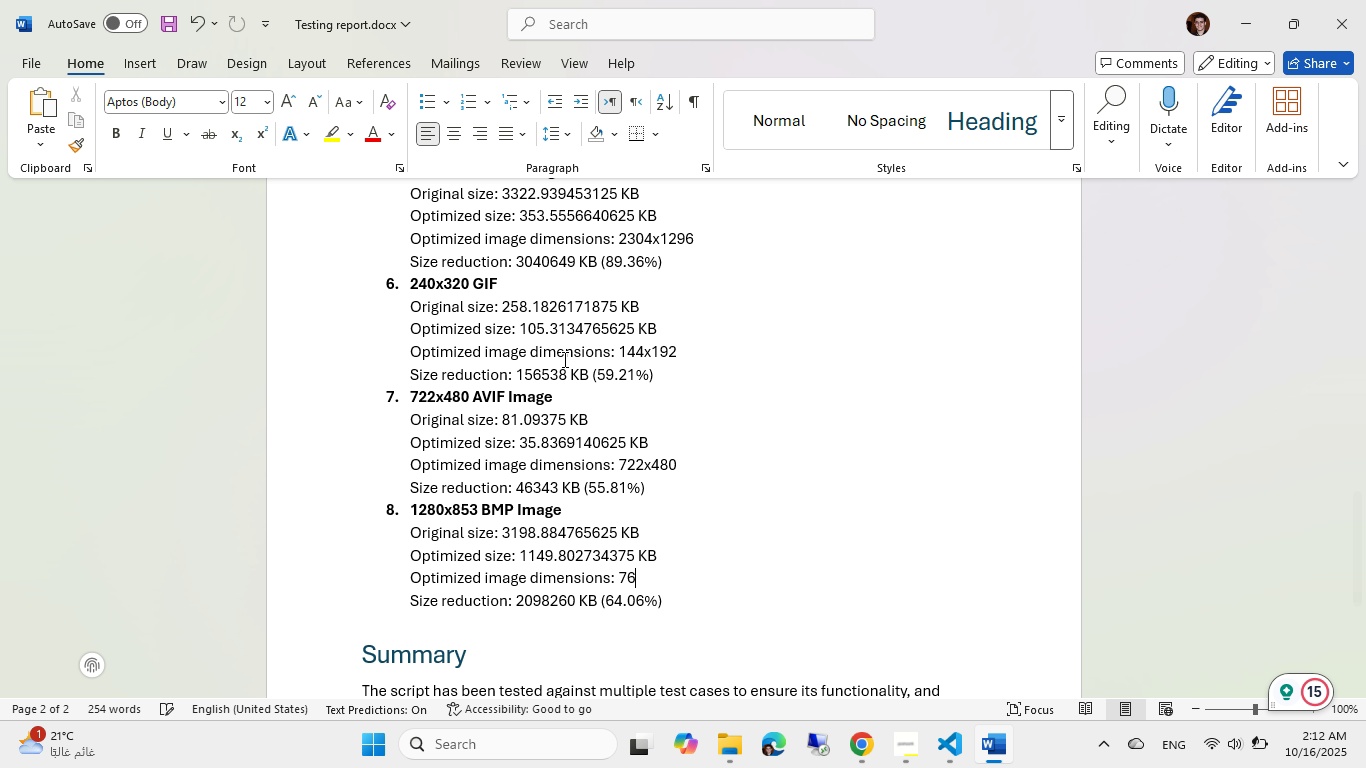 
key(Numpad8)
 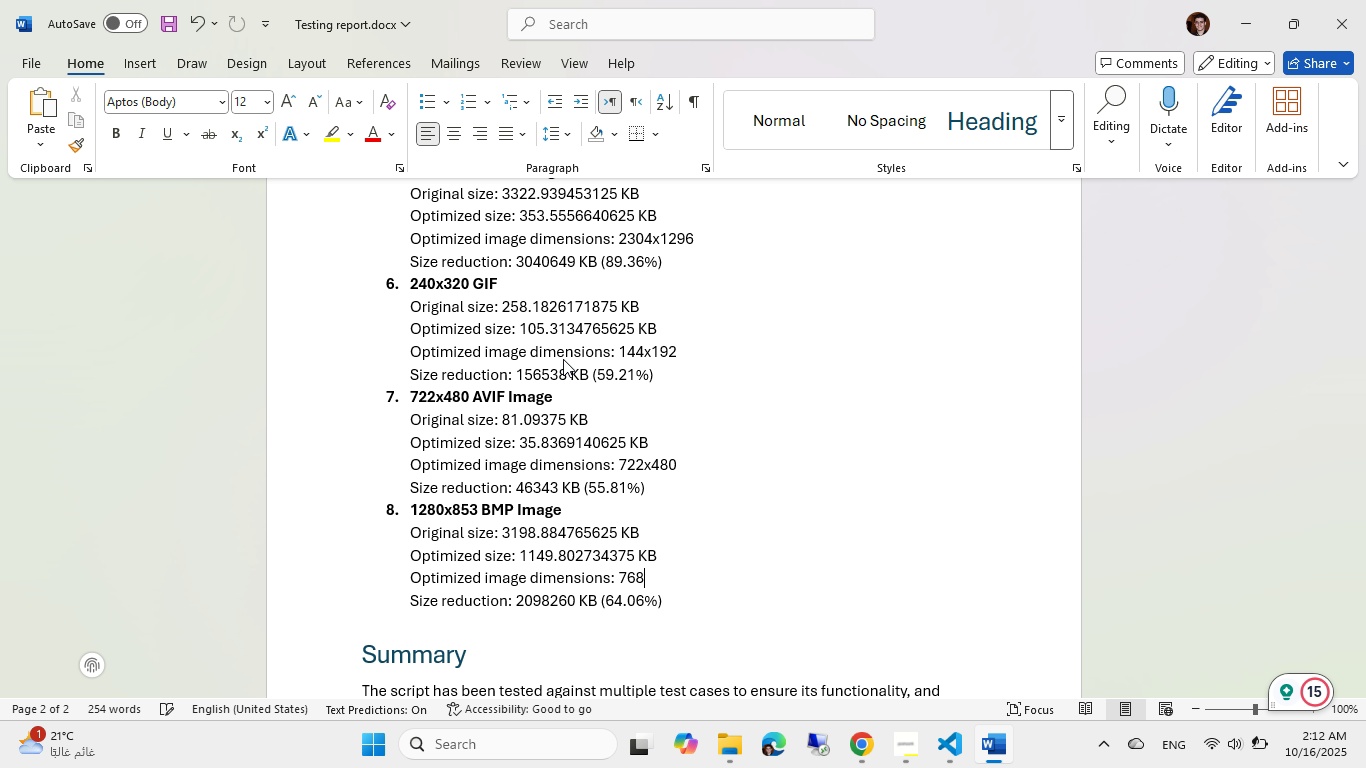 
key(X)
 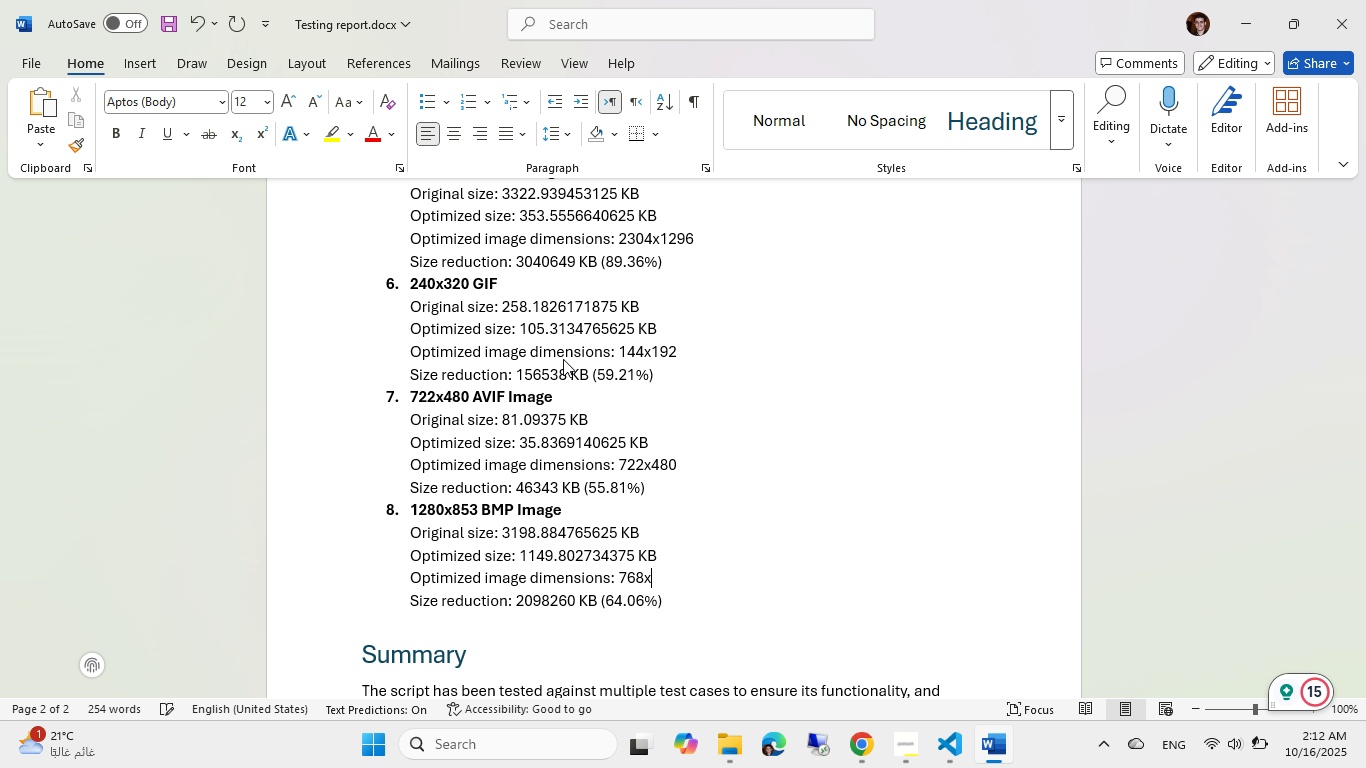 
key(Numpad5)
 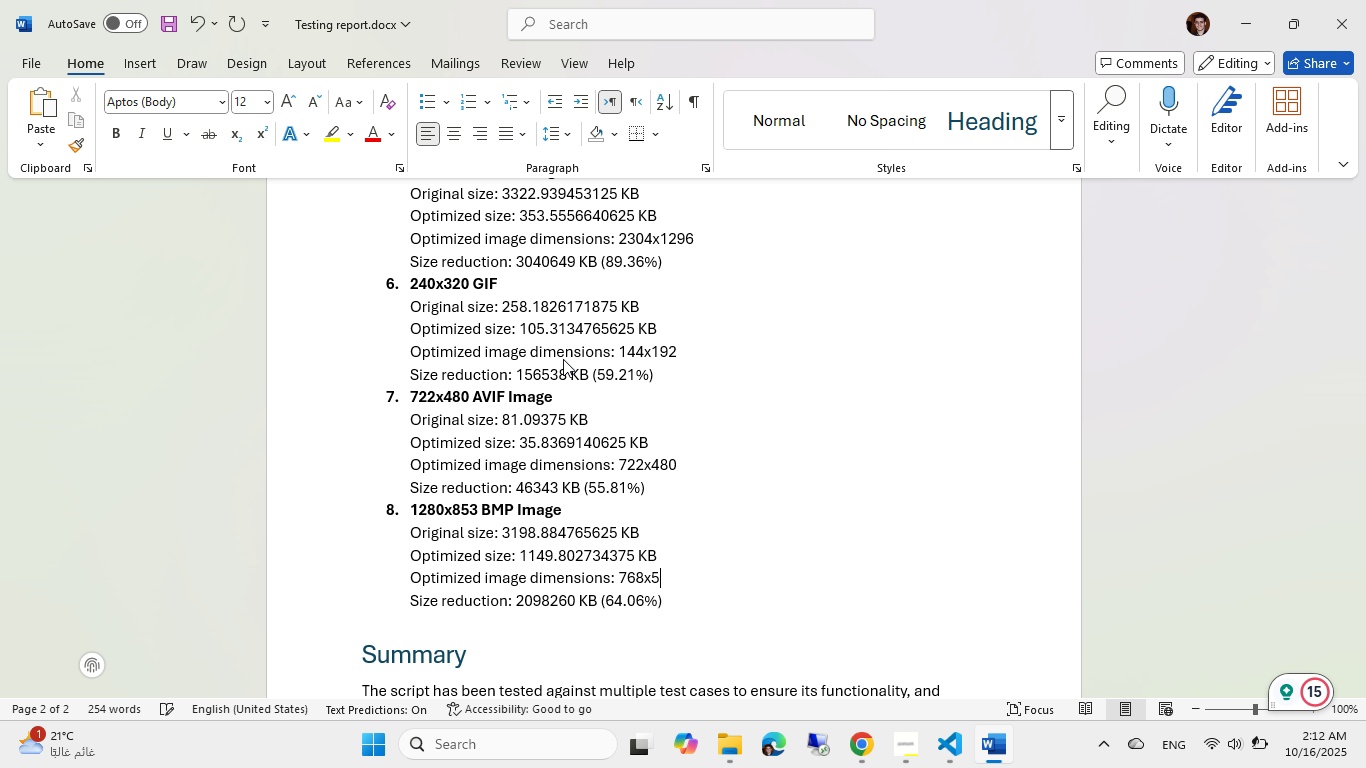 
key(Numpad1)
 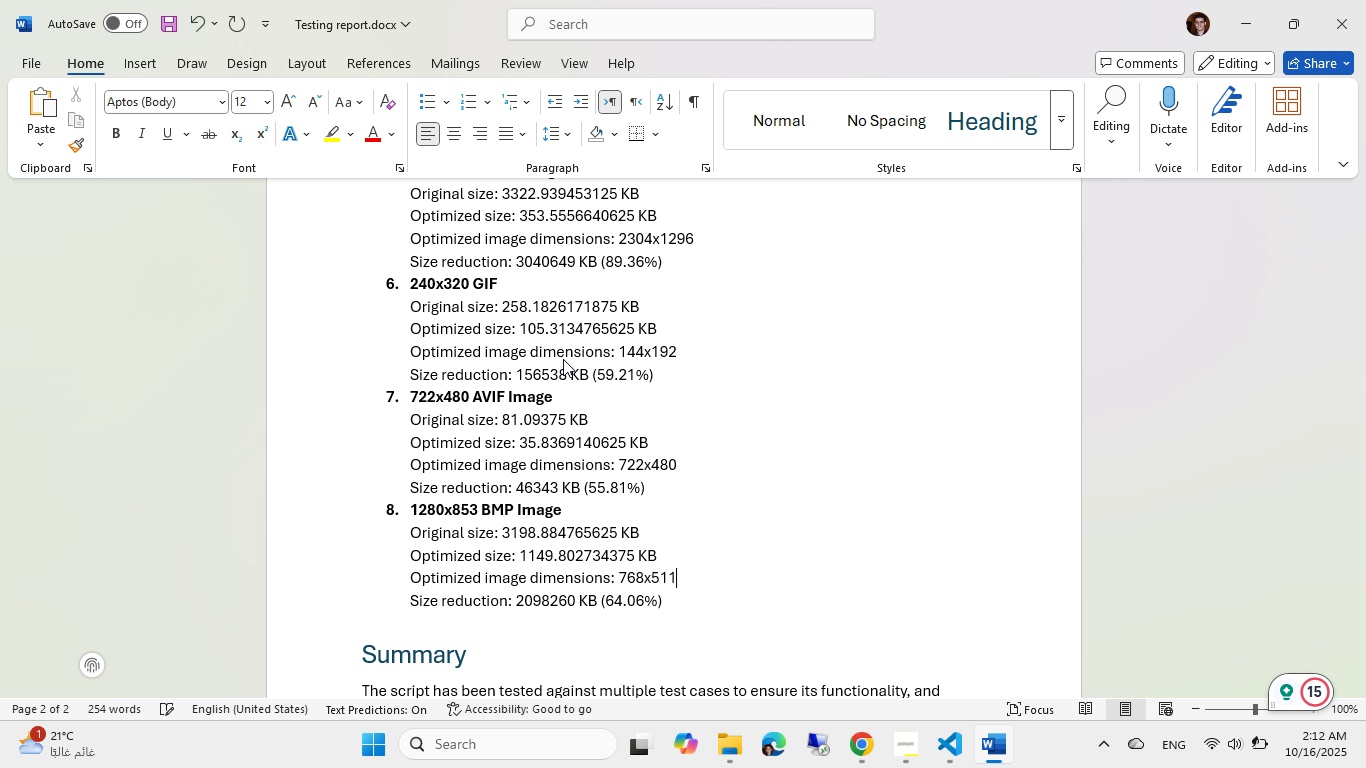 
key(Numpad1)
 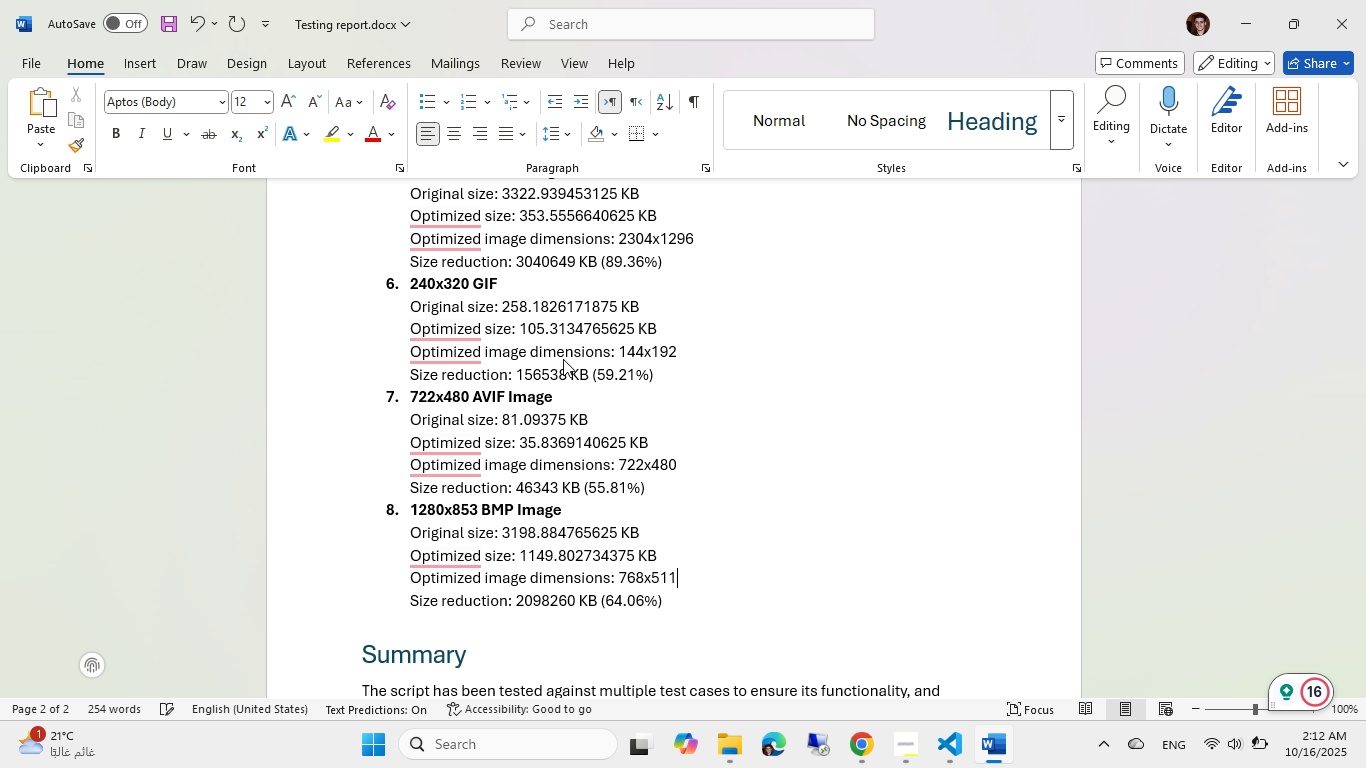 
key(Control+ControlLeft)
 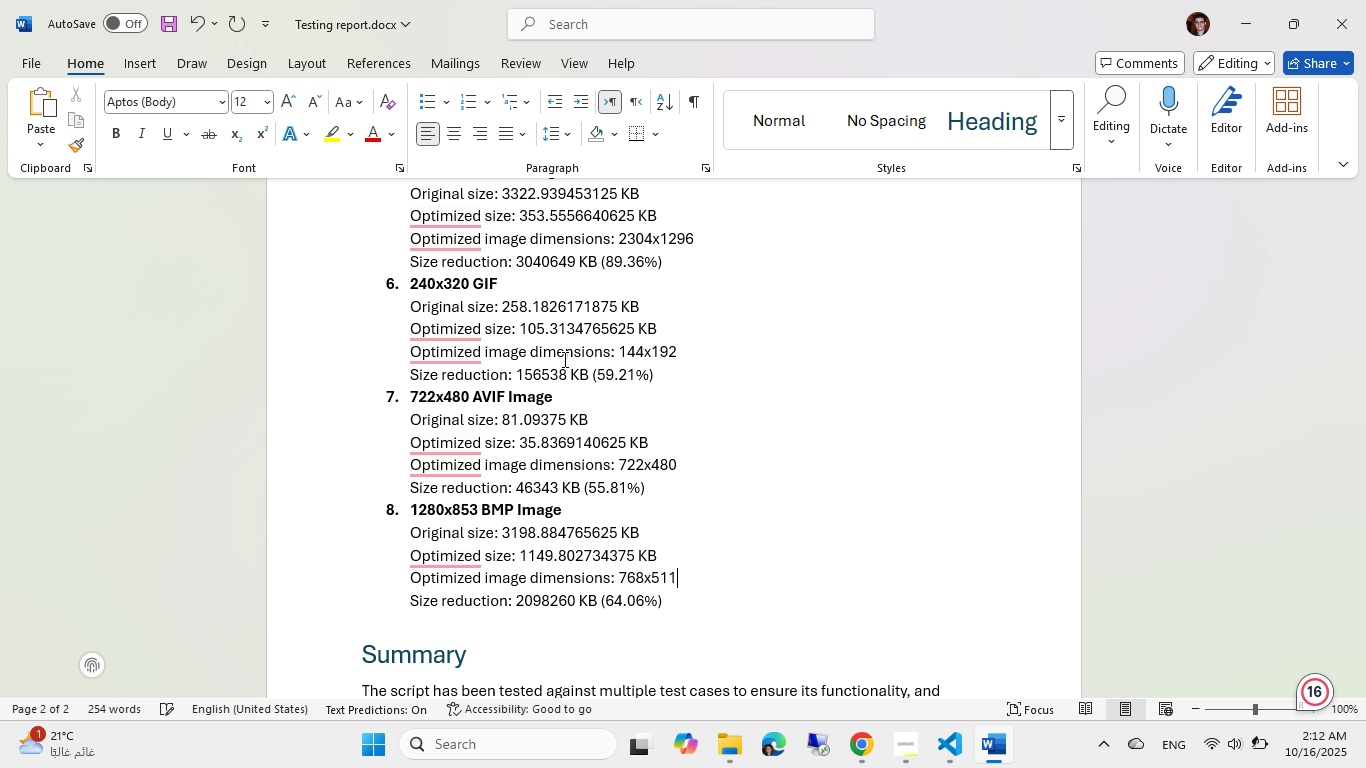 
key(Control+S)
 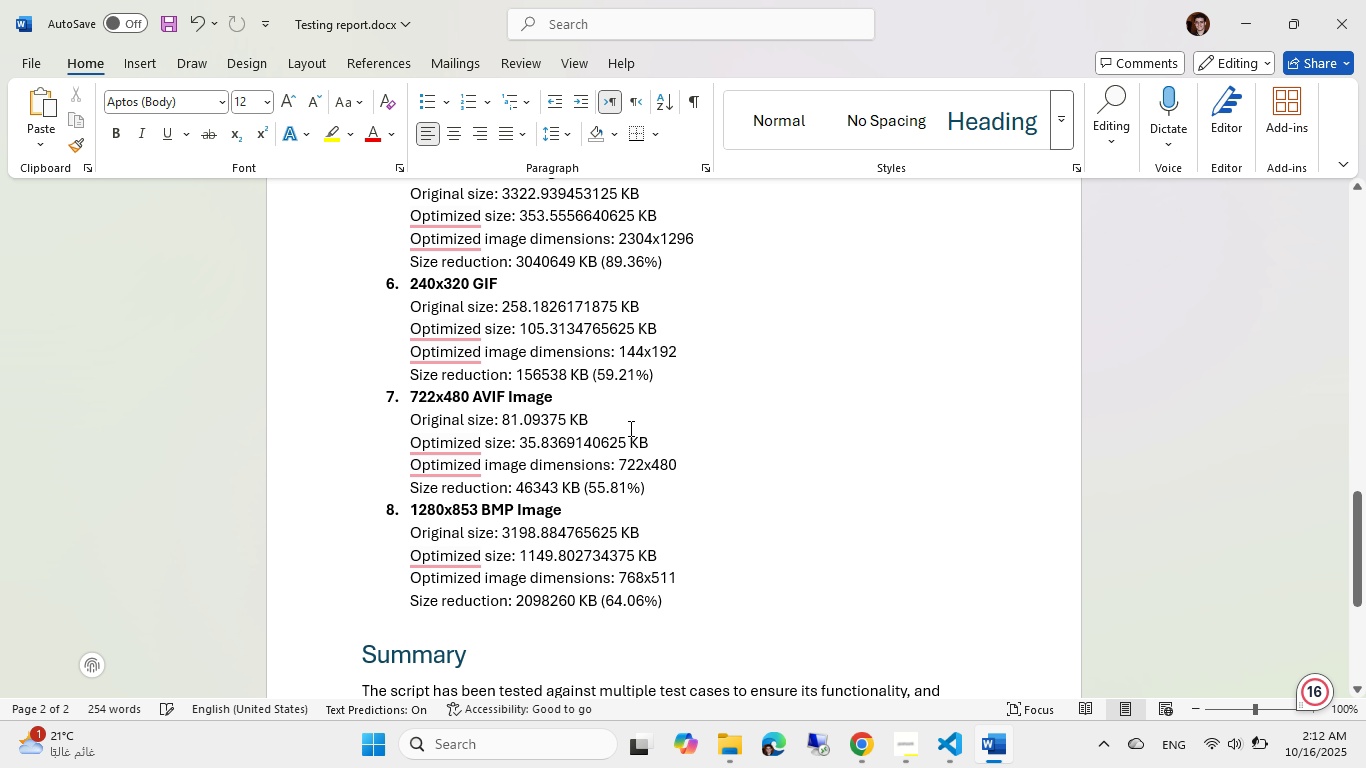 
key(Alt+Tab)
 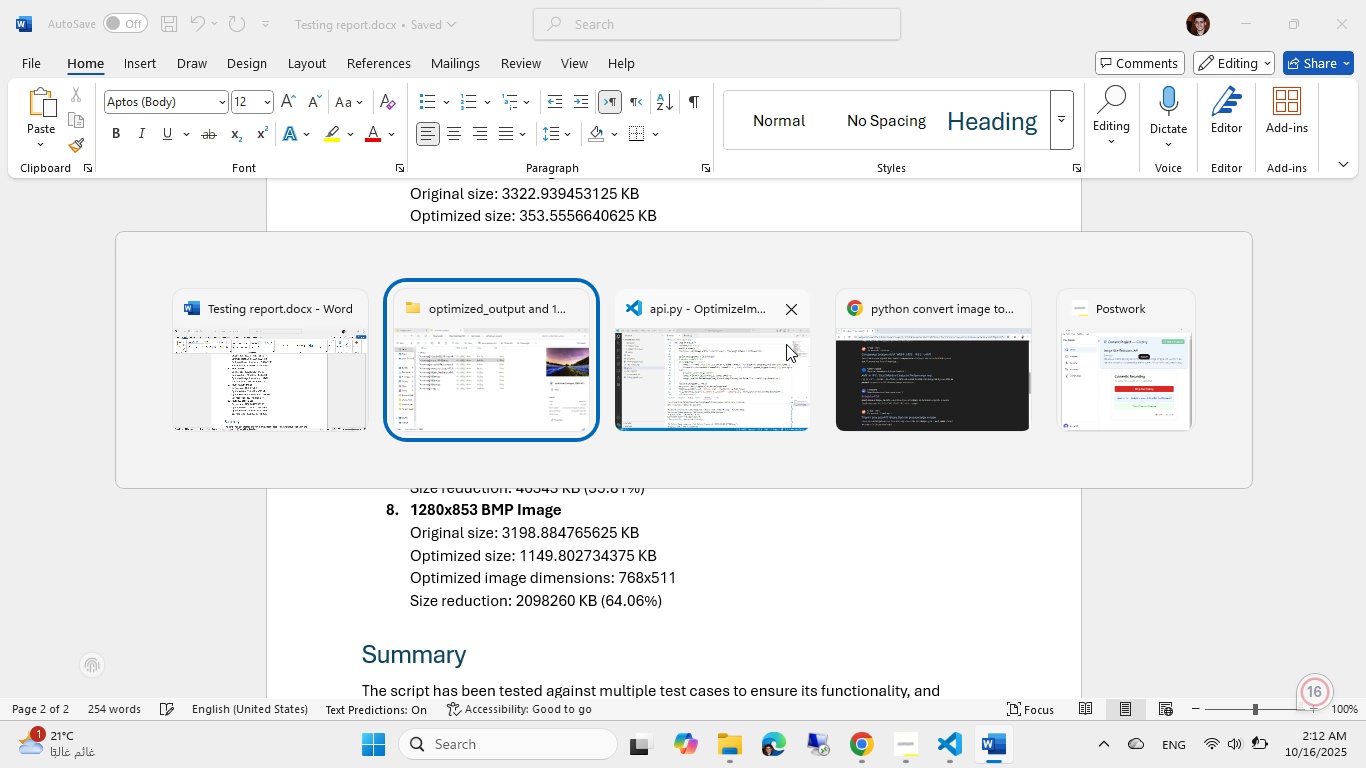 
key(Alt+Tab)
 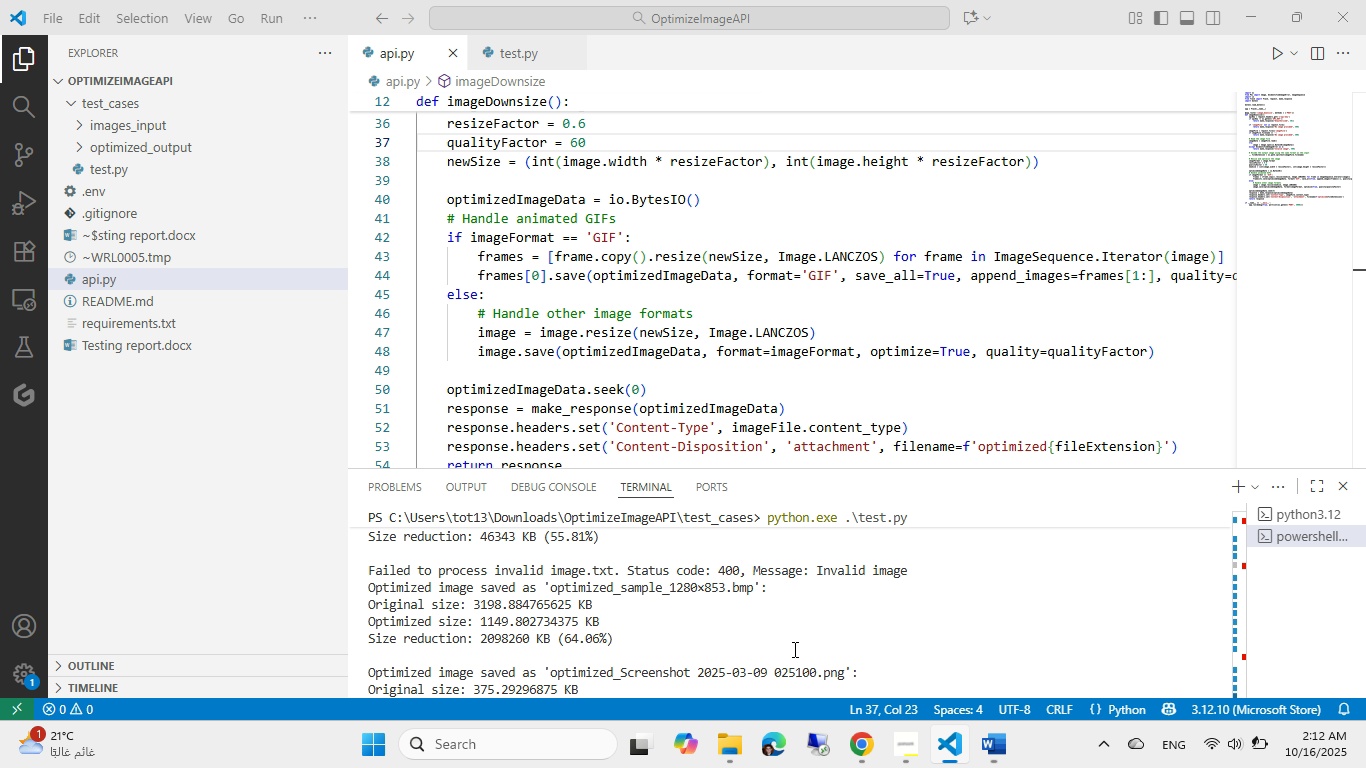 
scroll: coordinate [731, 627], scroll_direction: down, amount: 3.0
 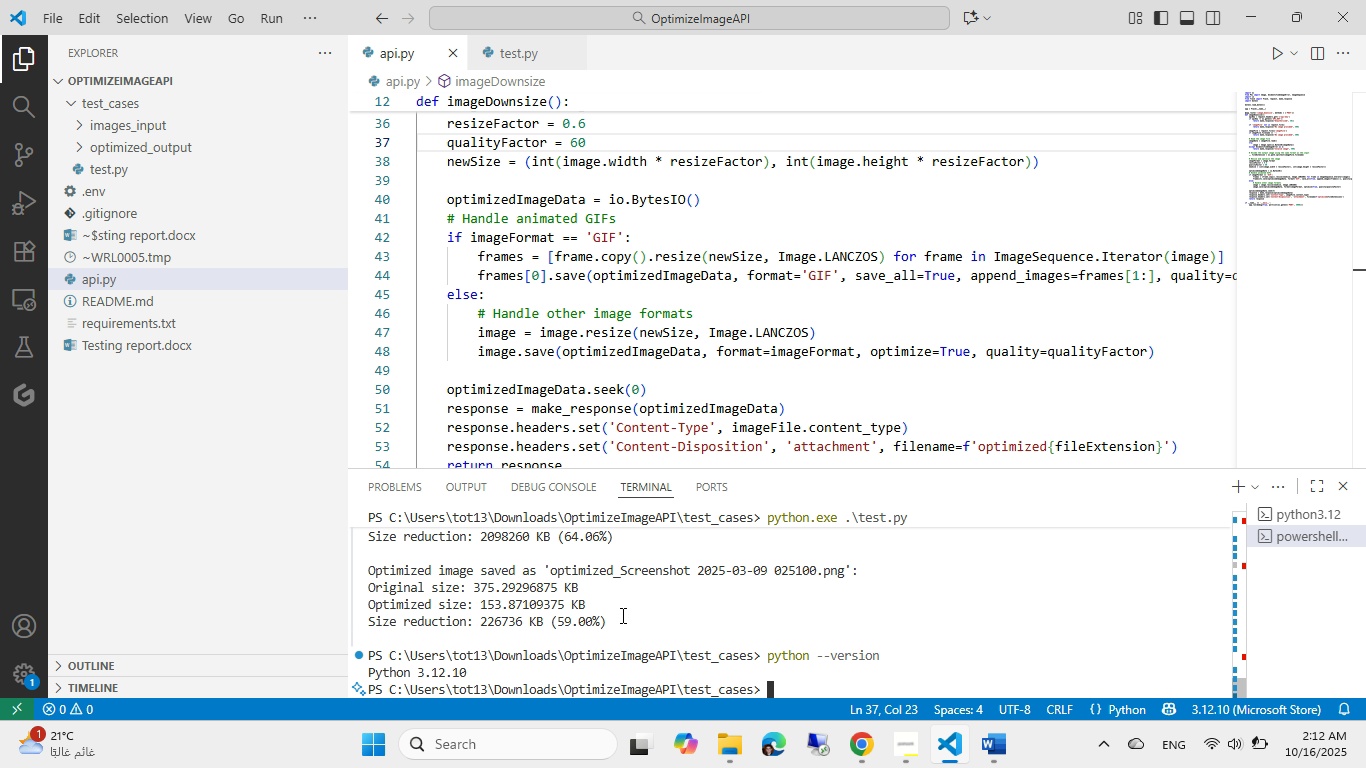 
left_click_drag(start_coordinate=[615, 618], to_coordinate=[410, 587])
 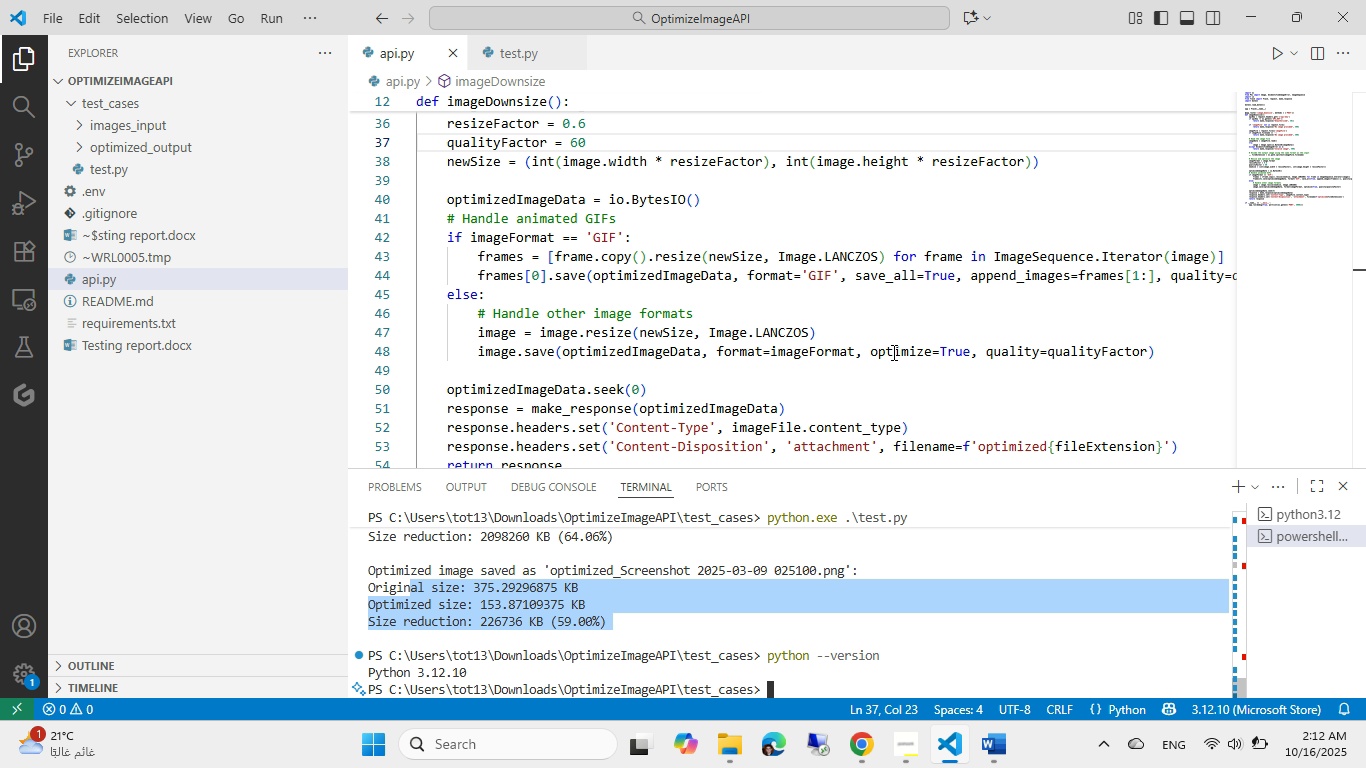 
key(Alt+AltLeft)
 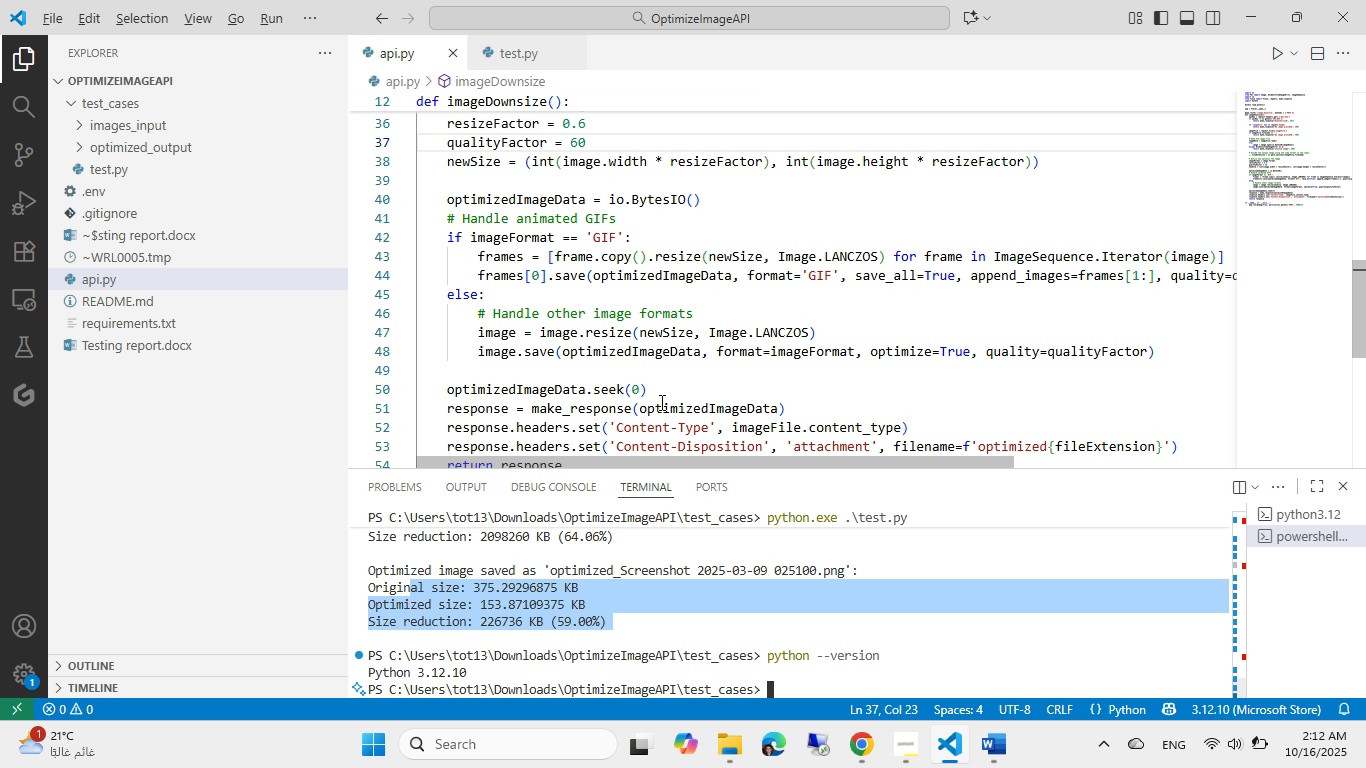 
key(Tab)
 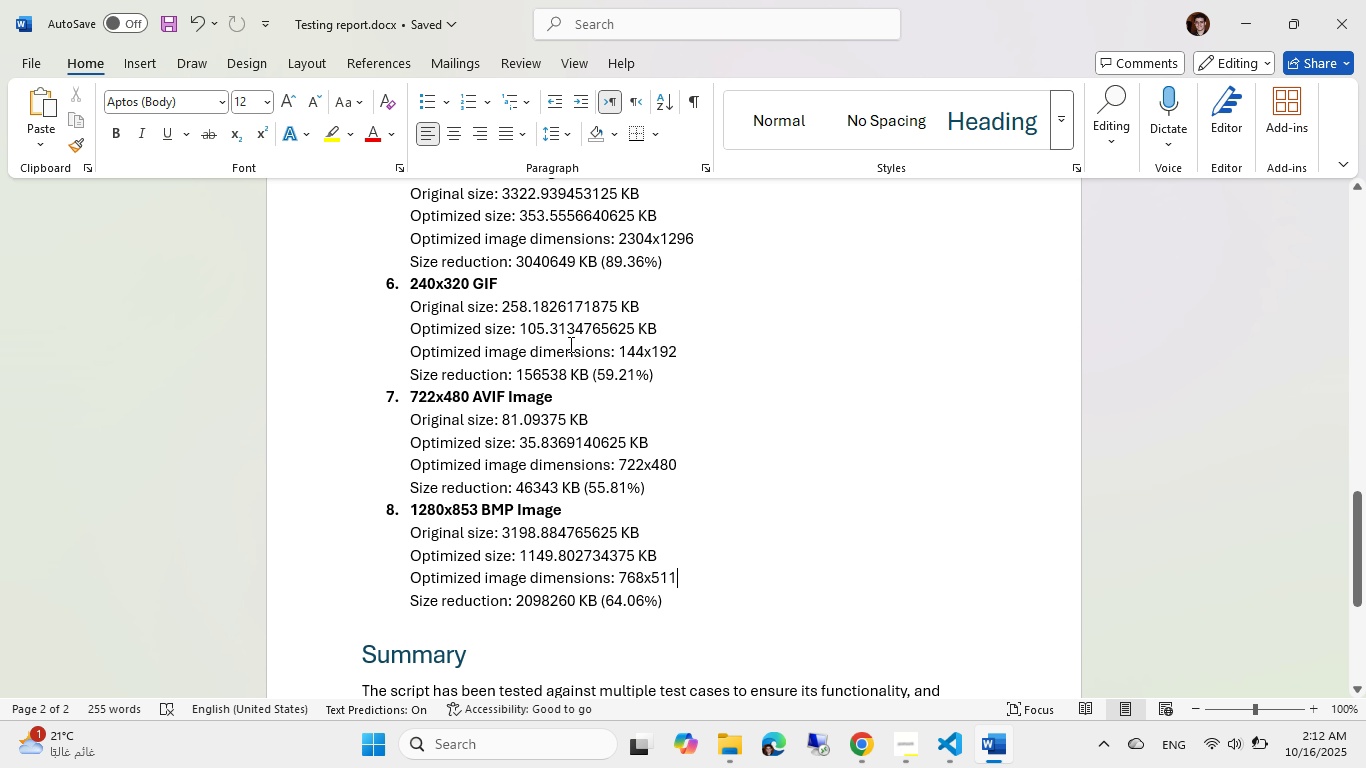 
key(Alt+Tab)
 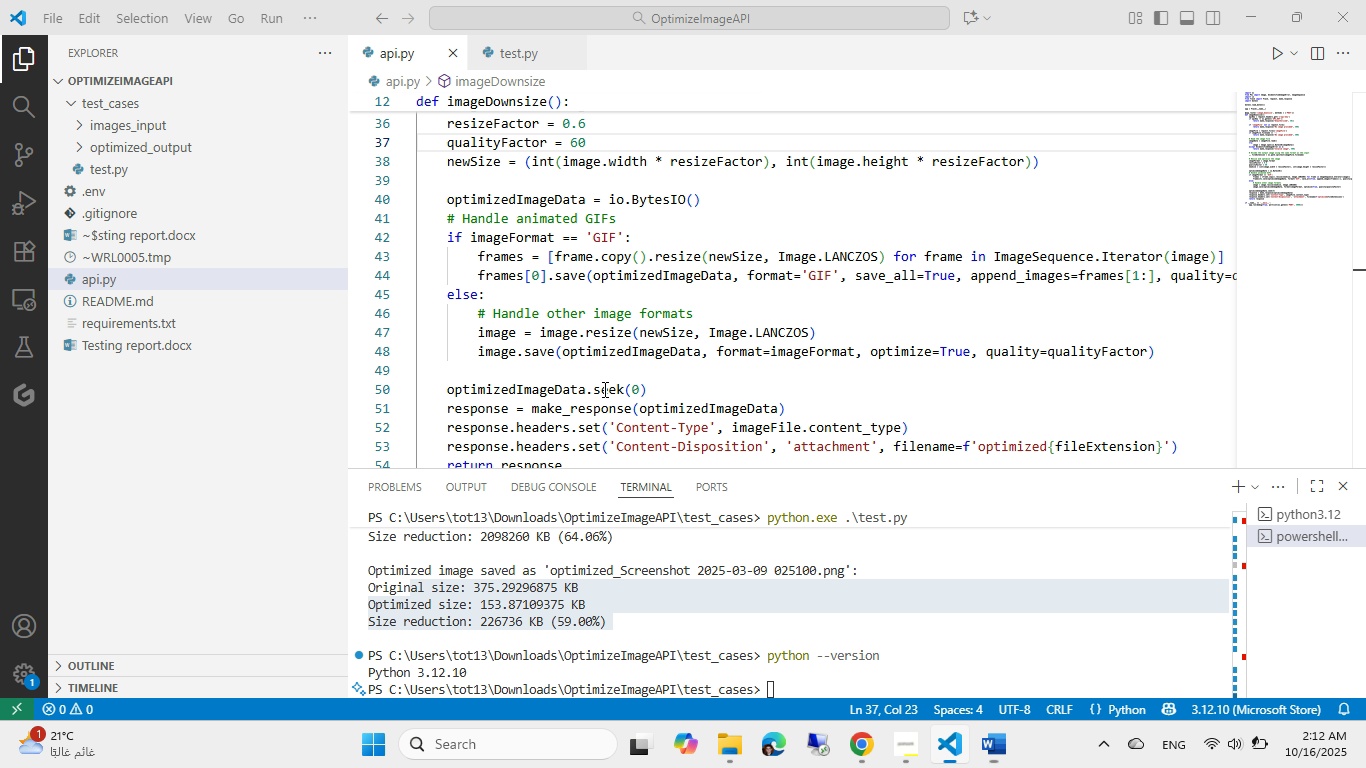 
key(Alt+Tab)
 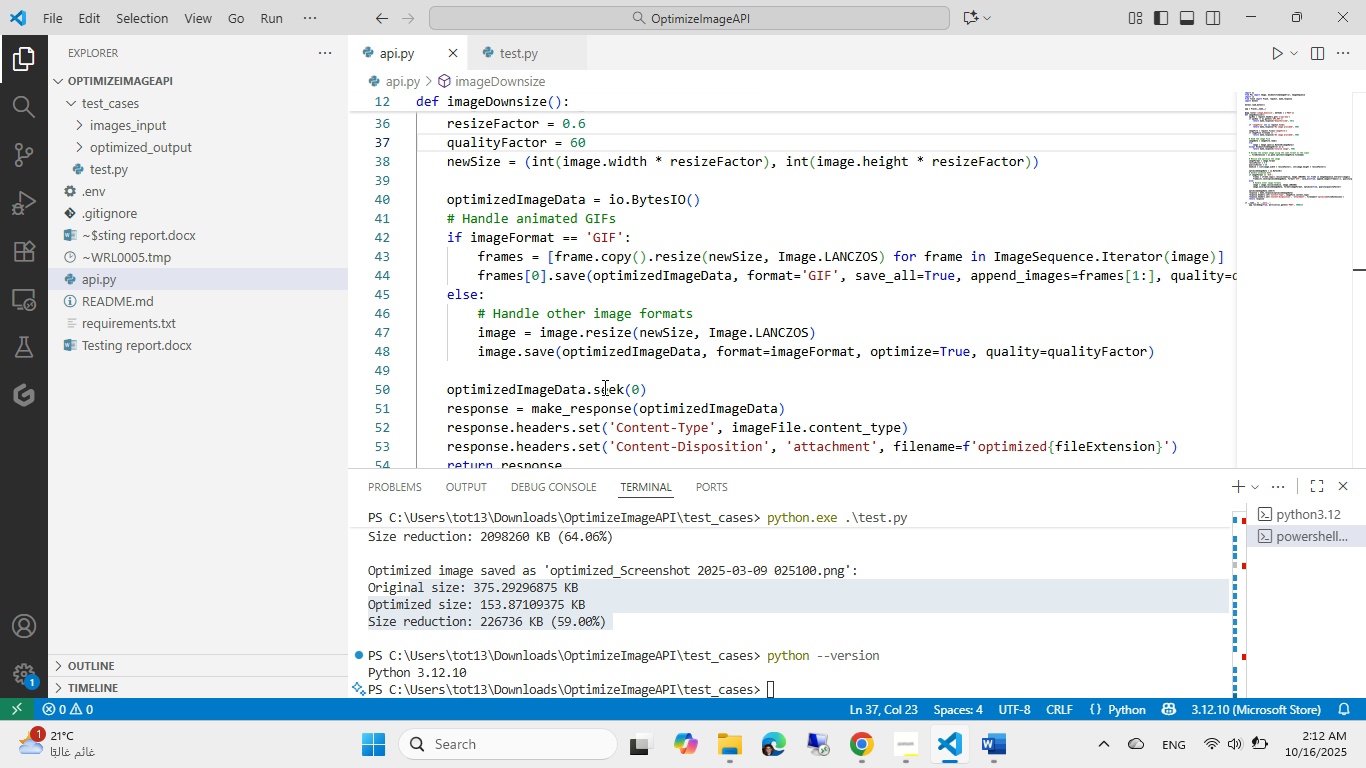 
key(Alt+Tab)
 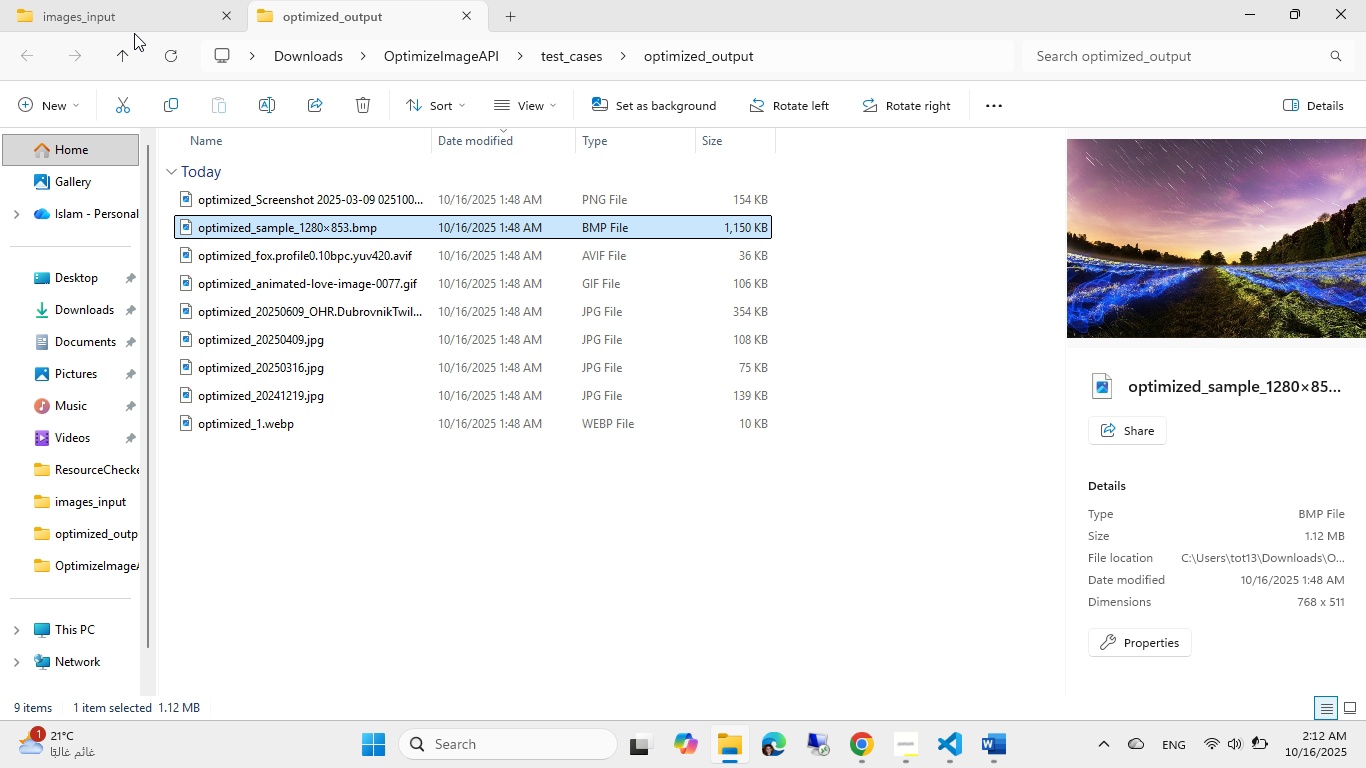 
left_click([101, 0])
 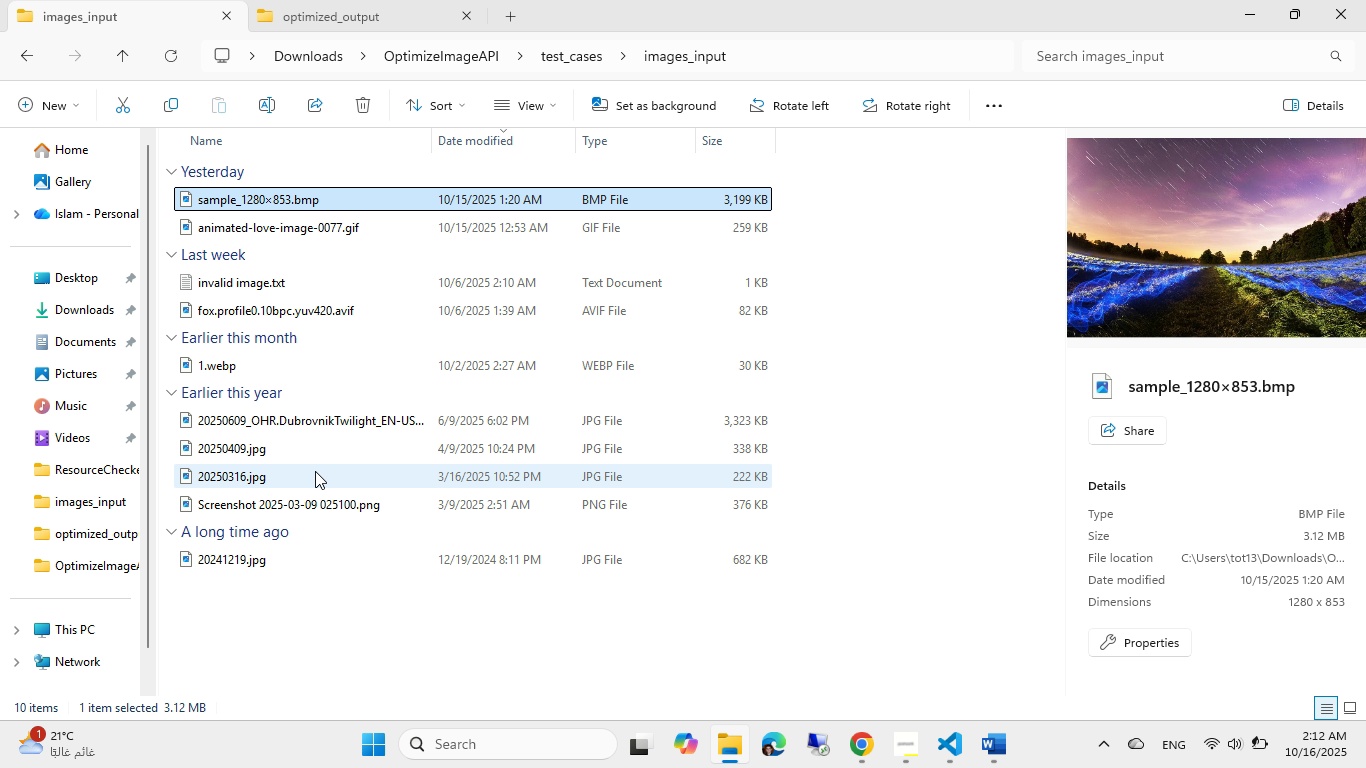 
left_click([320, 493])
 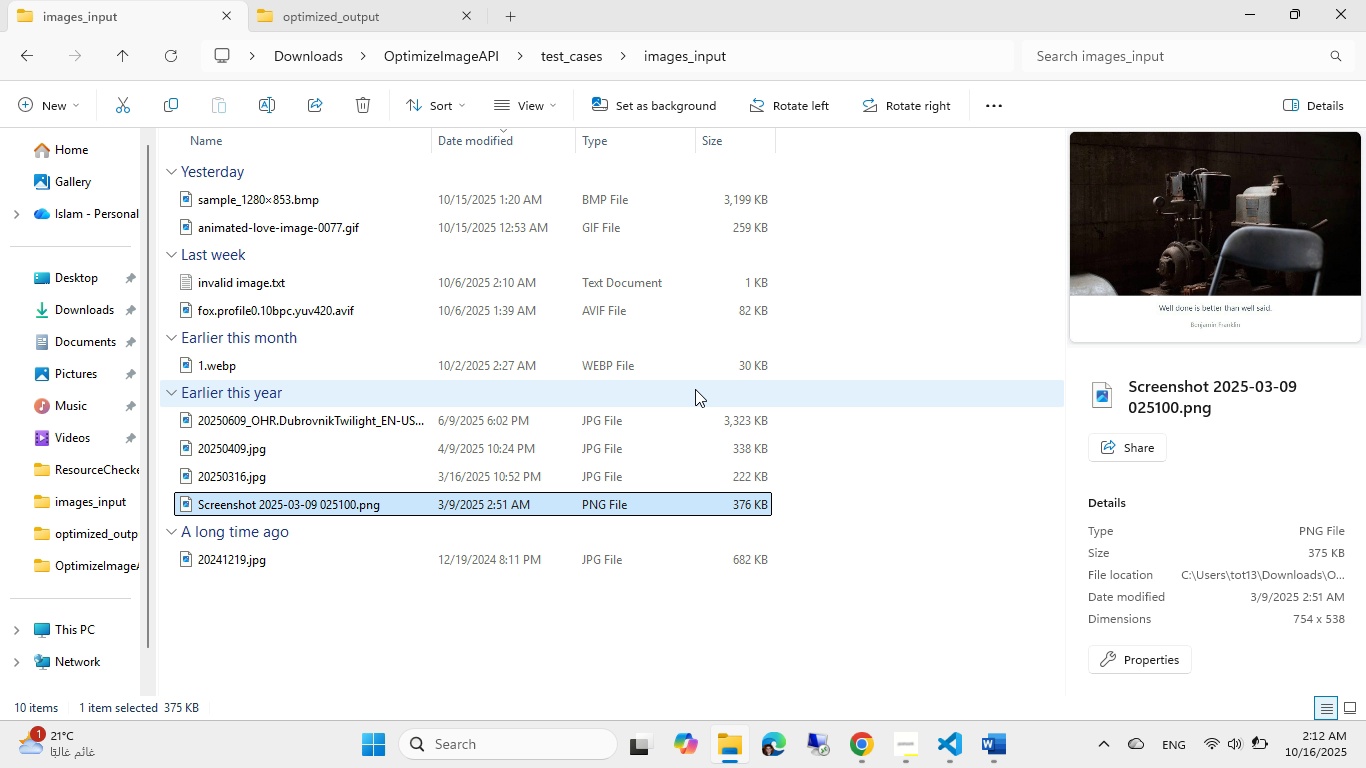 
wait(5.59)
 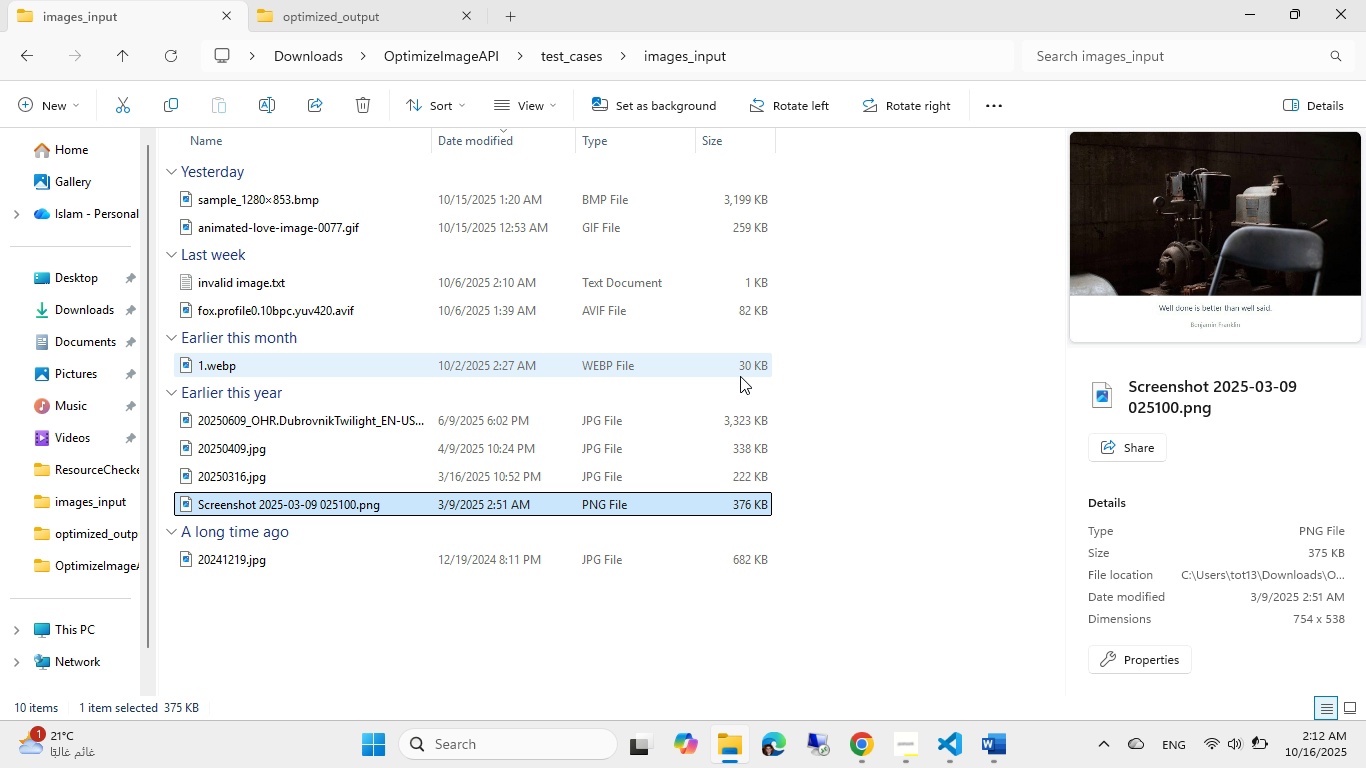 
key(Alt+AltLeft)
 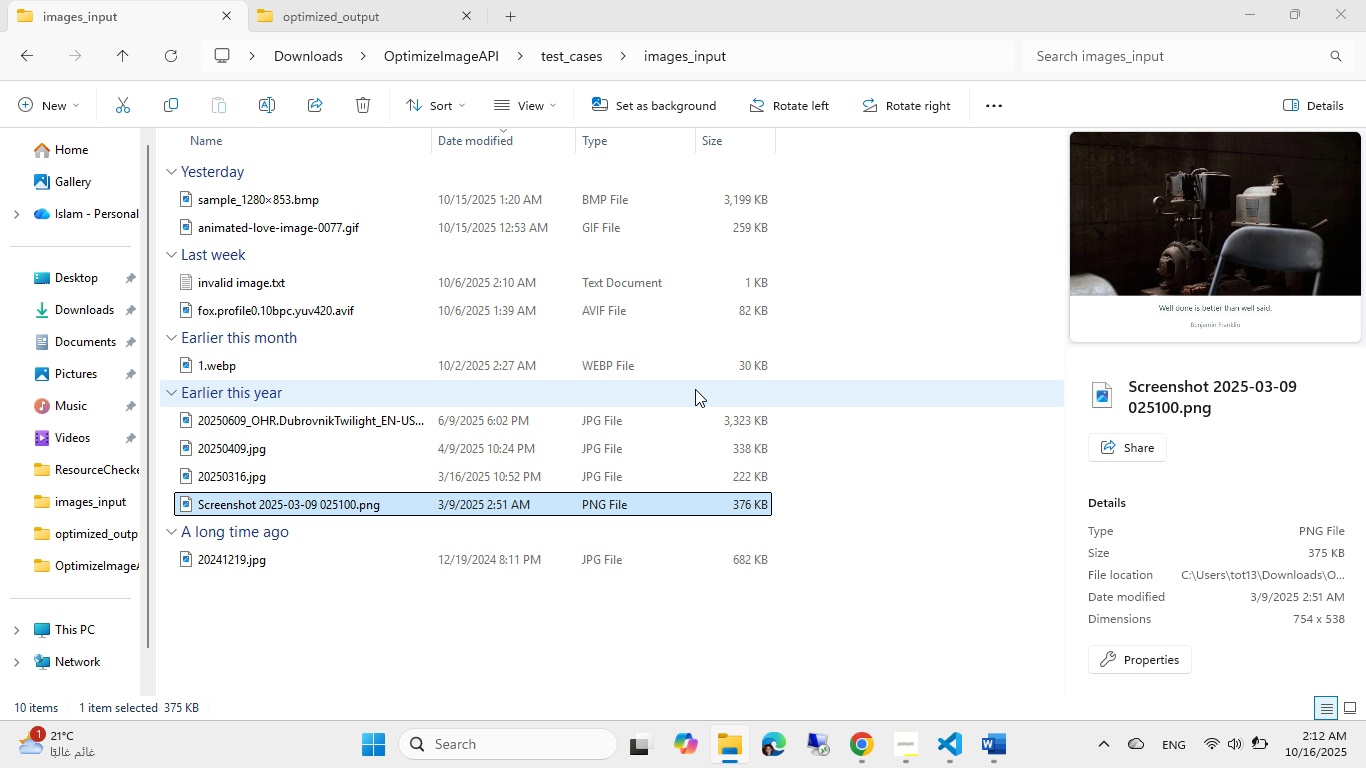 
key(Alt+Tab)
 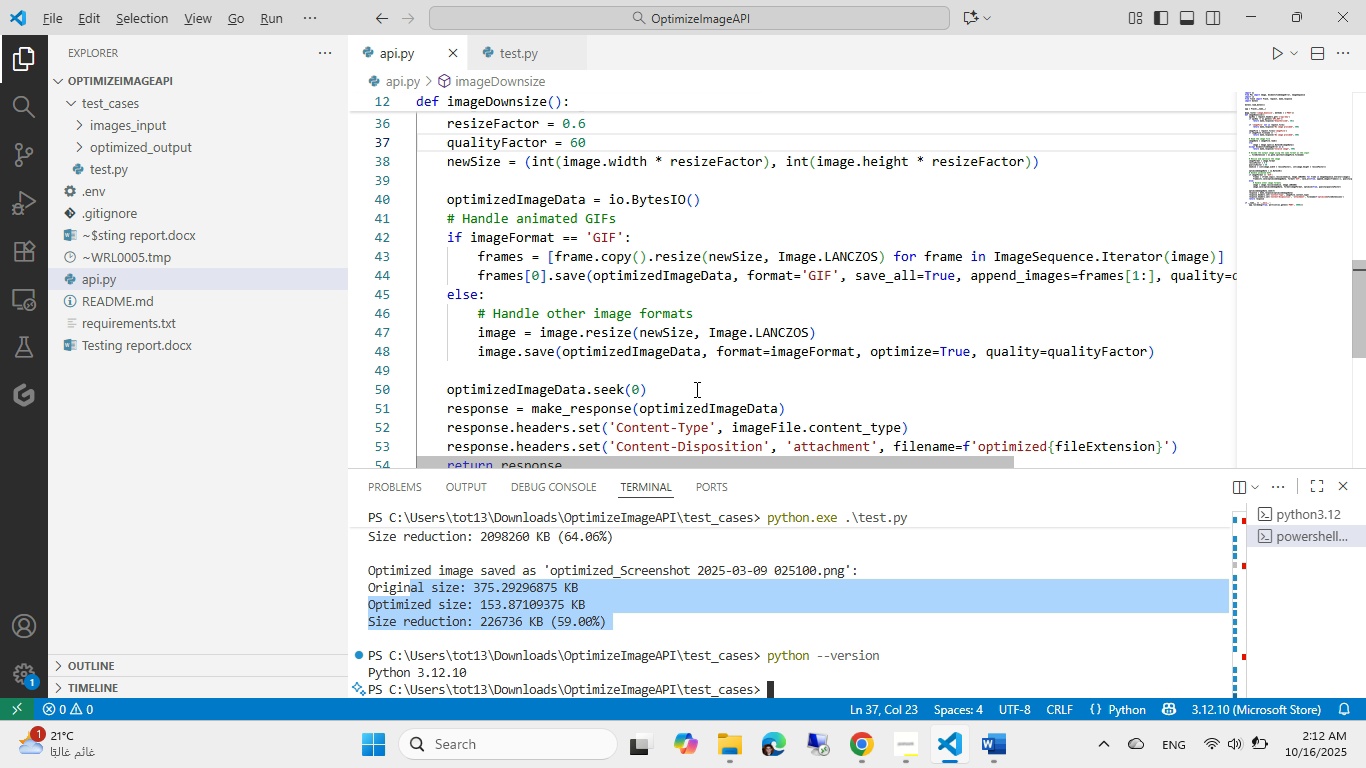 
key(Alt+AltLeft)
 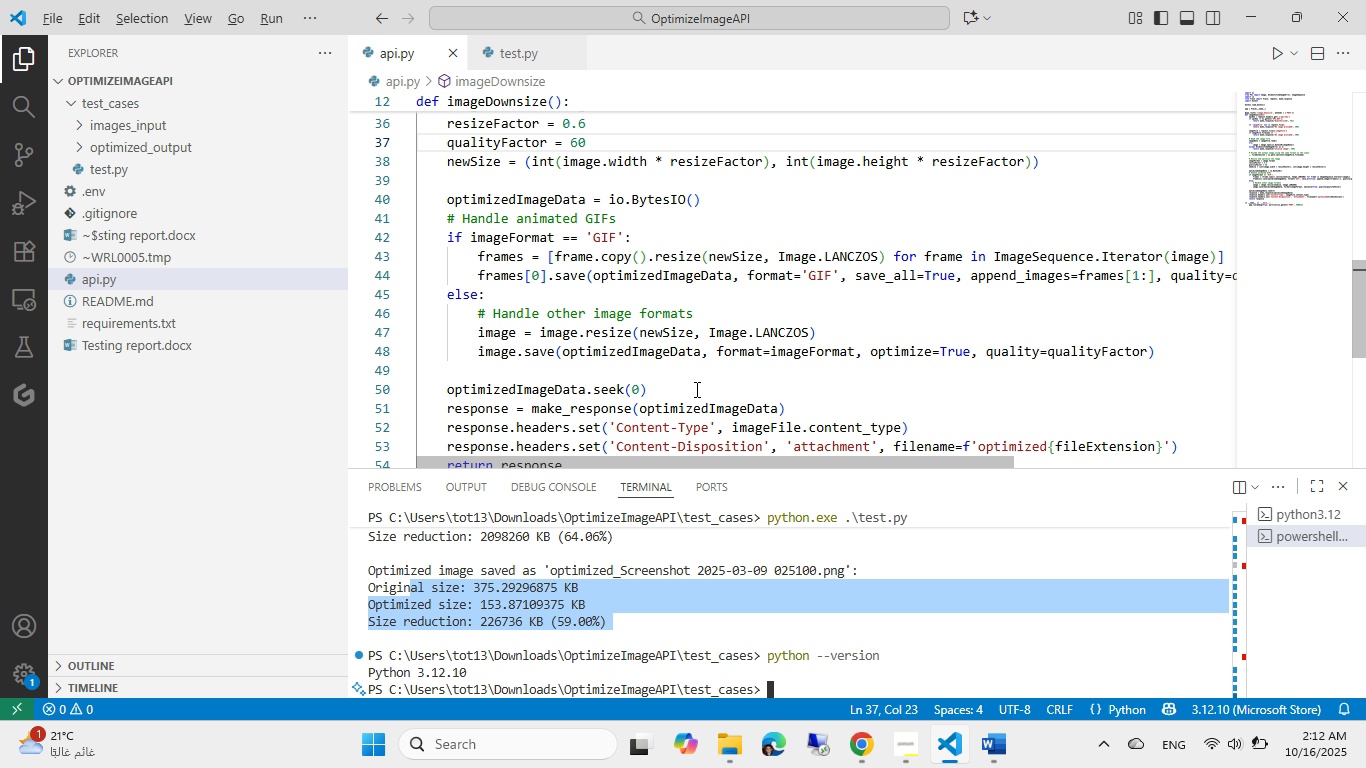 
key(Tab)
 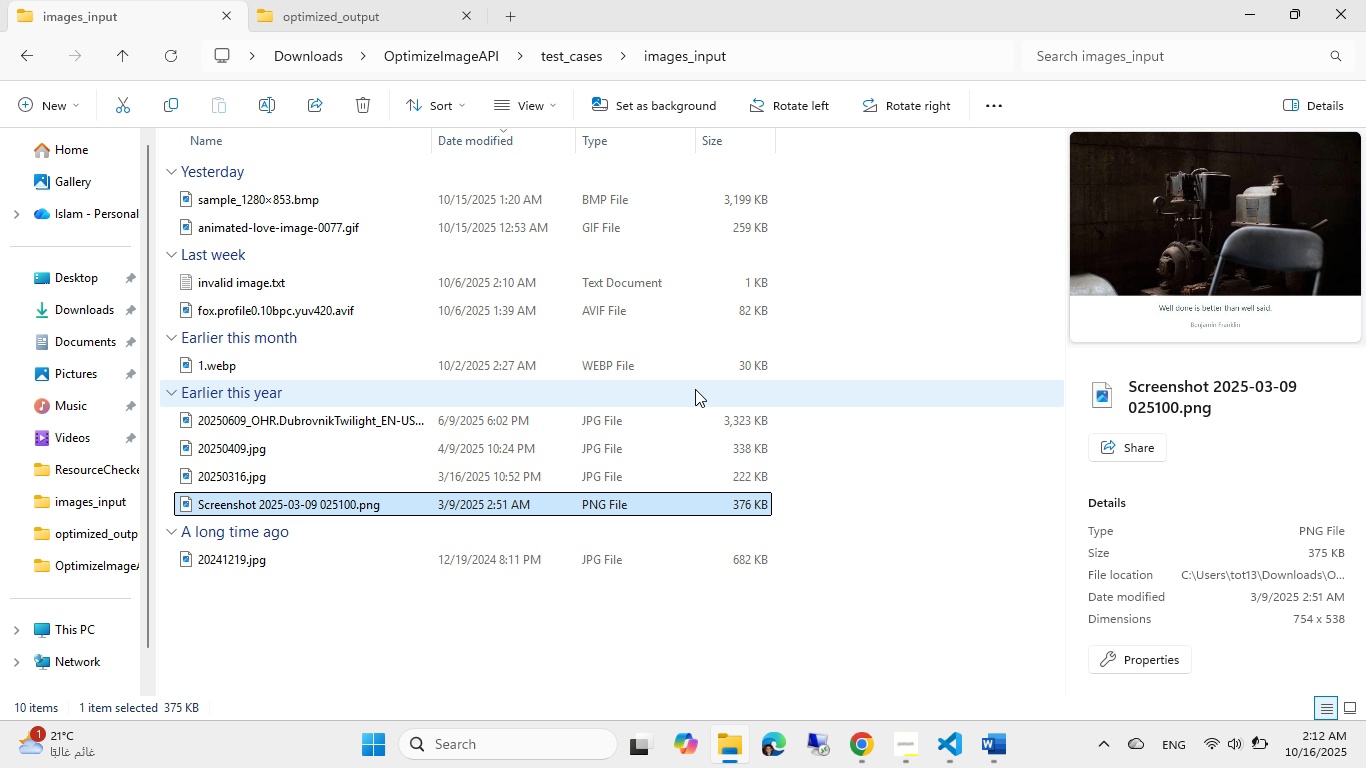 
key(Alt+Tab)
 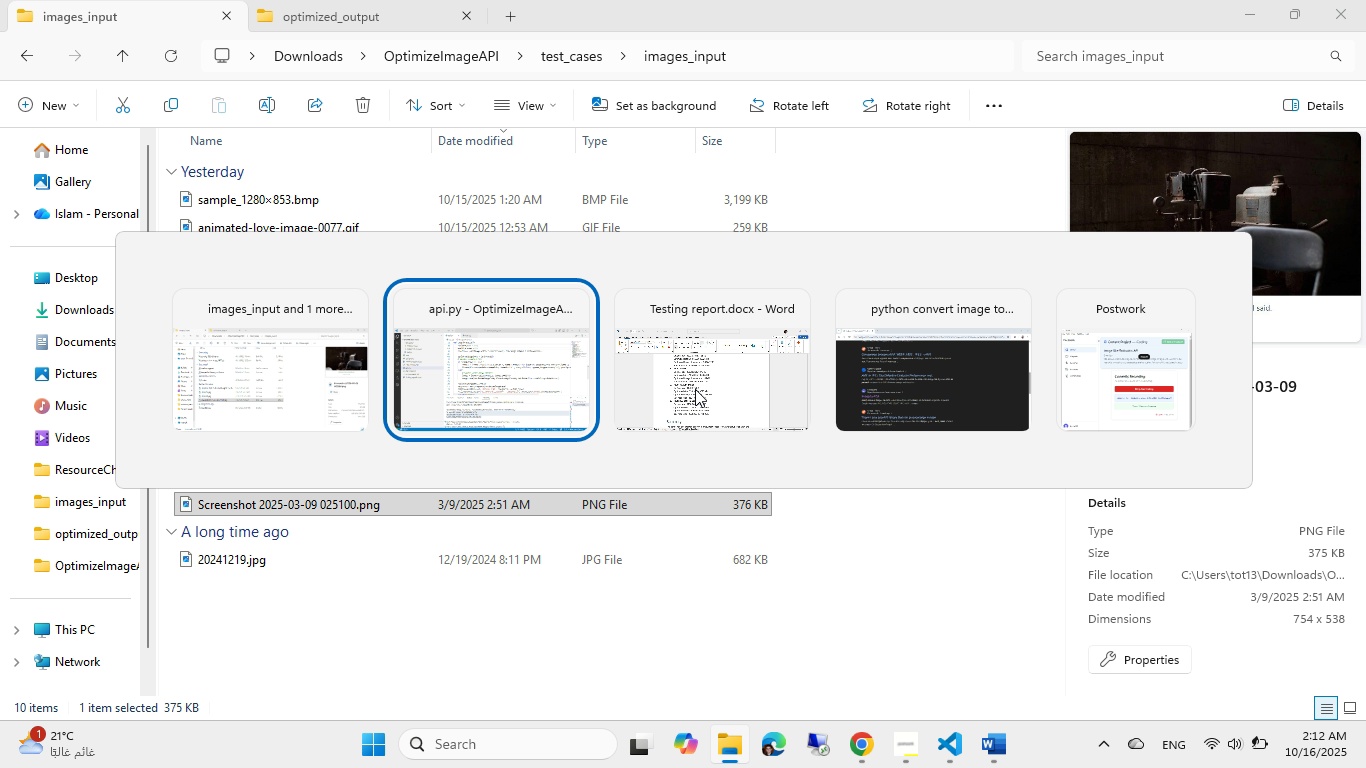 
hold_key(key=Tab, duration=7.16)
 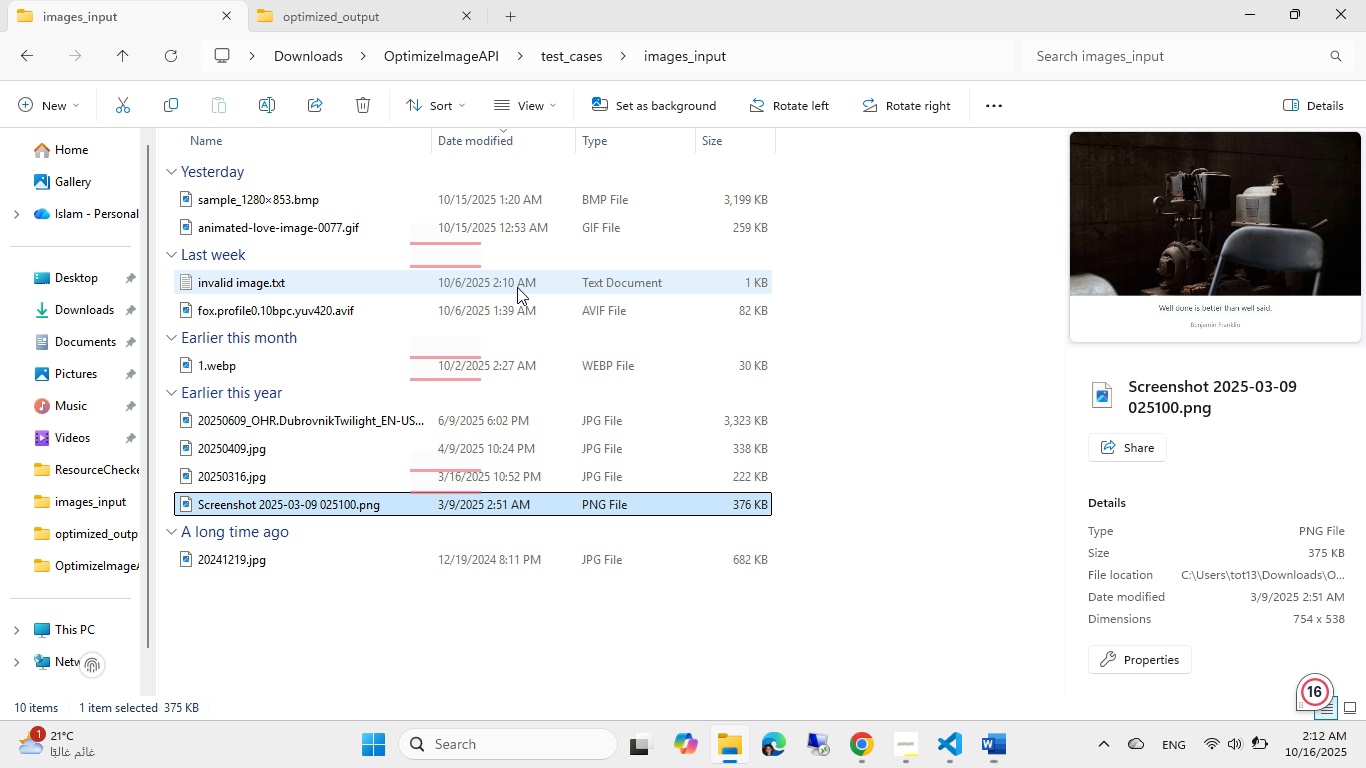 
key(ArrowDown)
 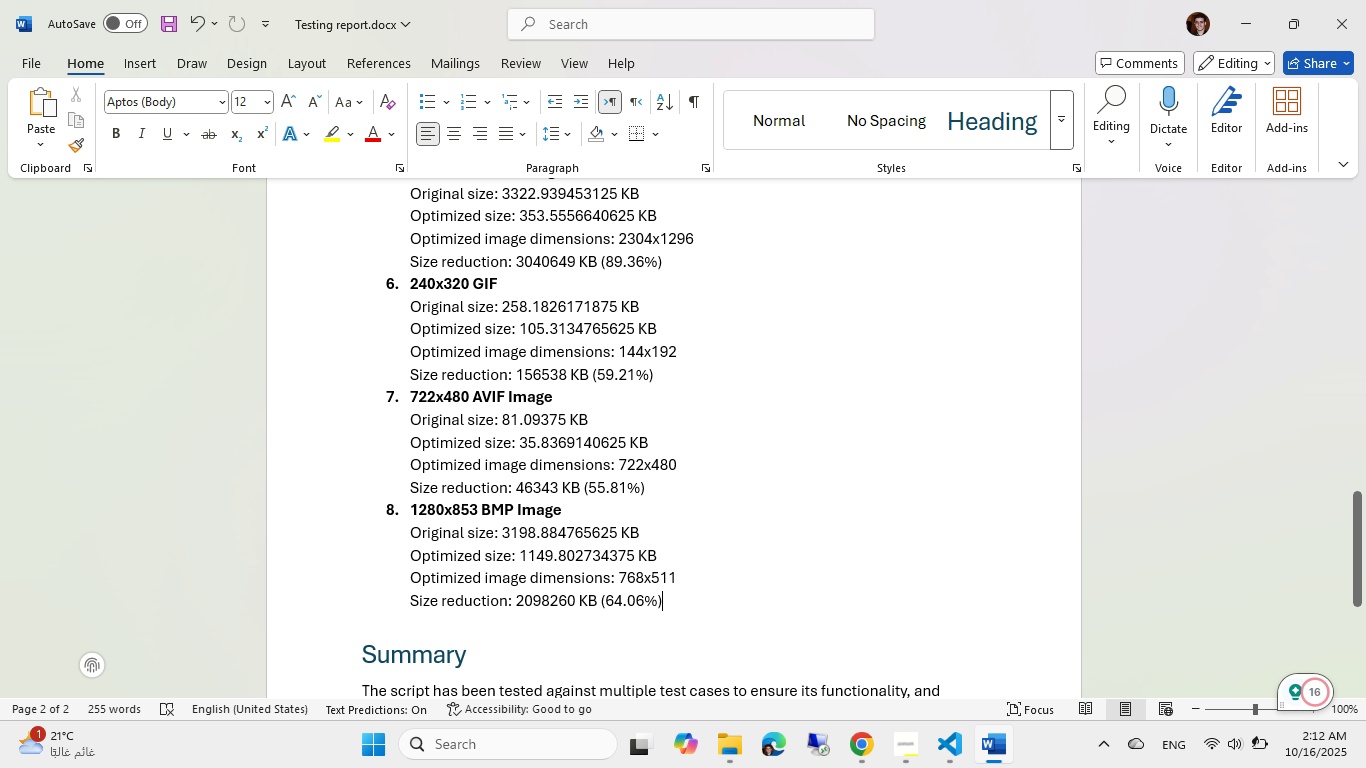 
key(Enter)
 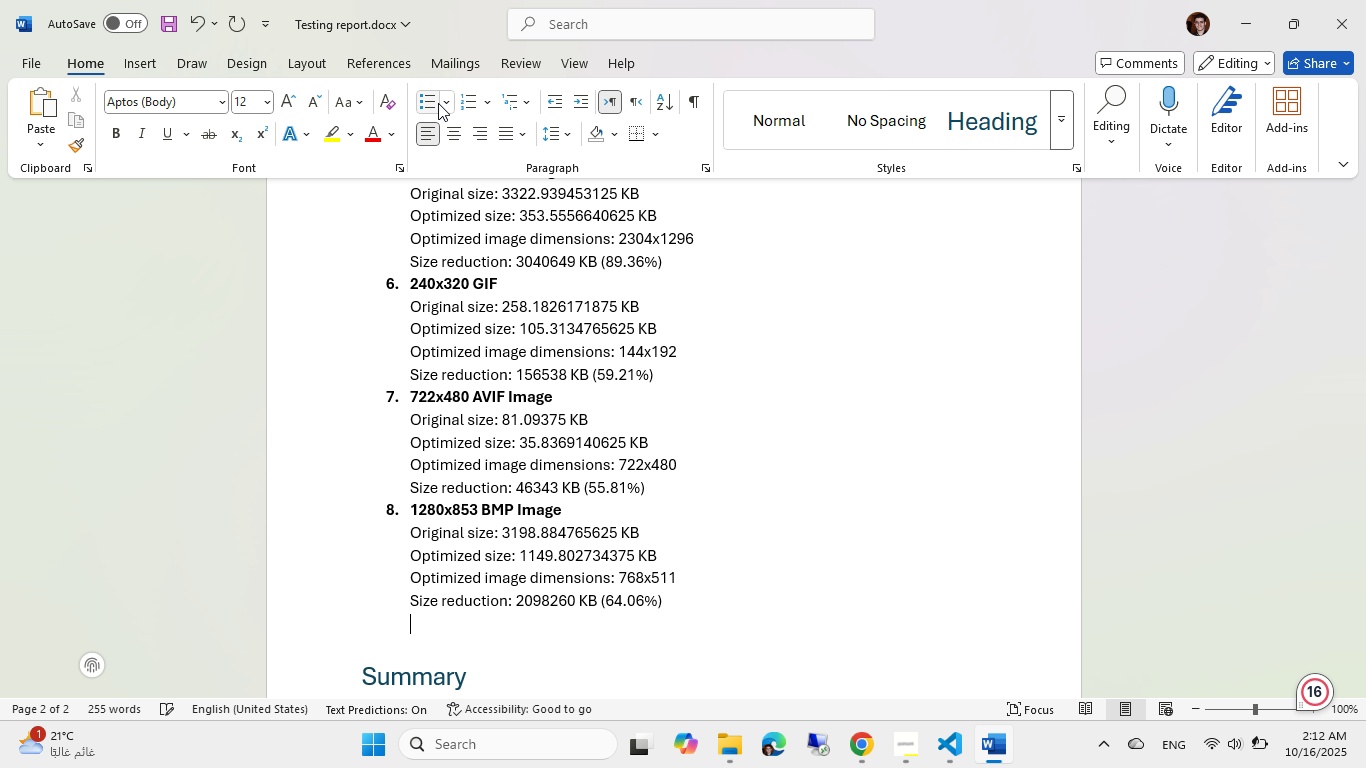 
left_click([472, 101])
 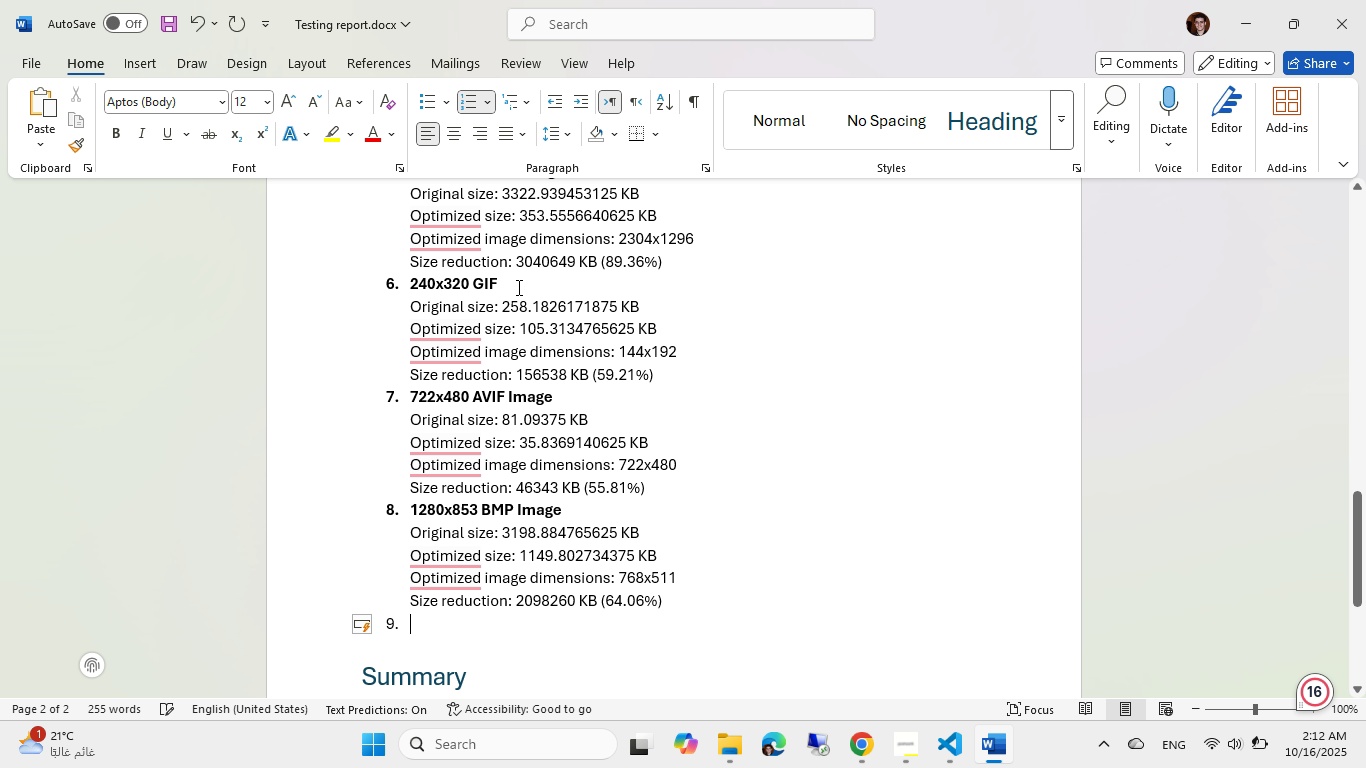 
scroll: coordinate [517, 287], scroll_direction: down, amount: 2.0
 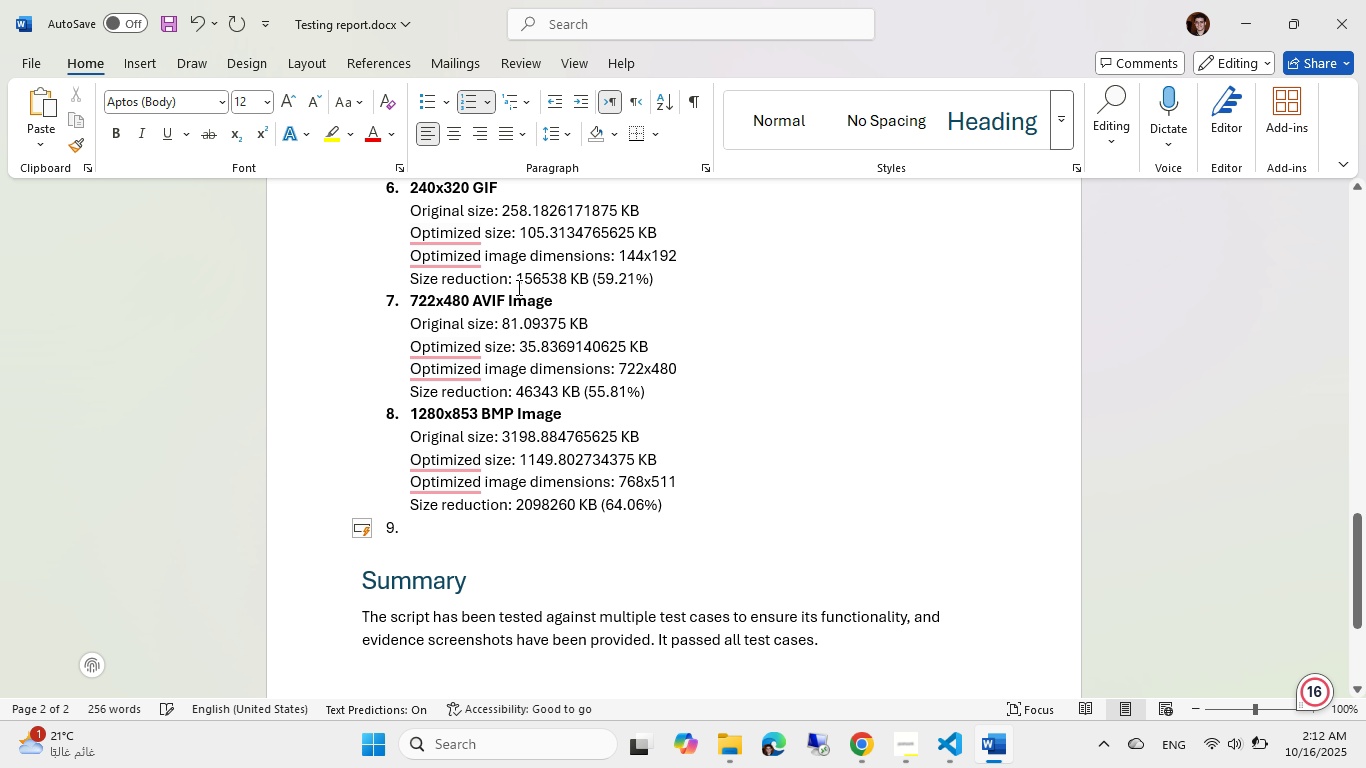 
key(Numpad7)
 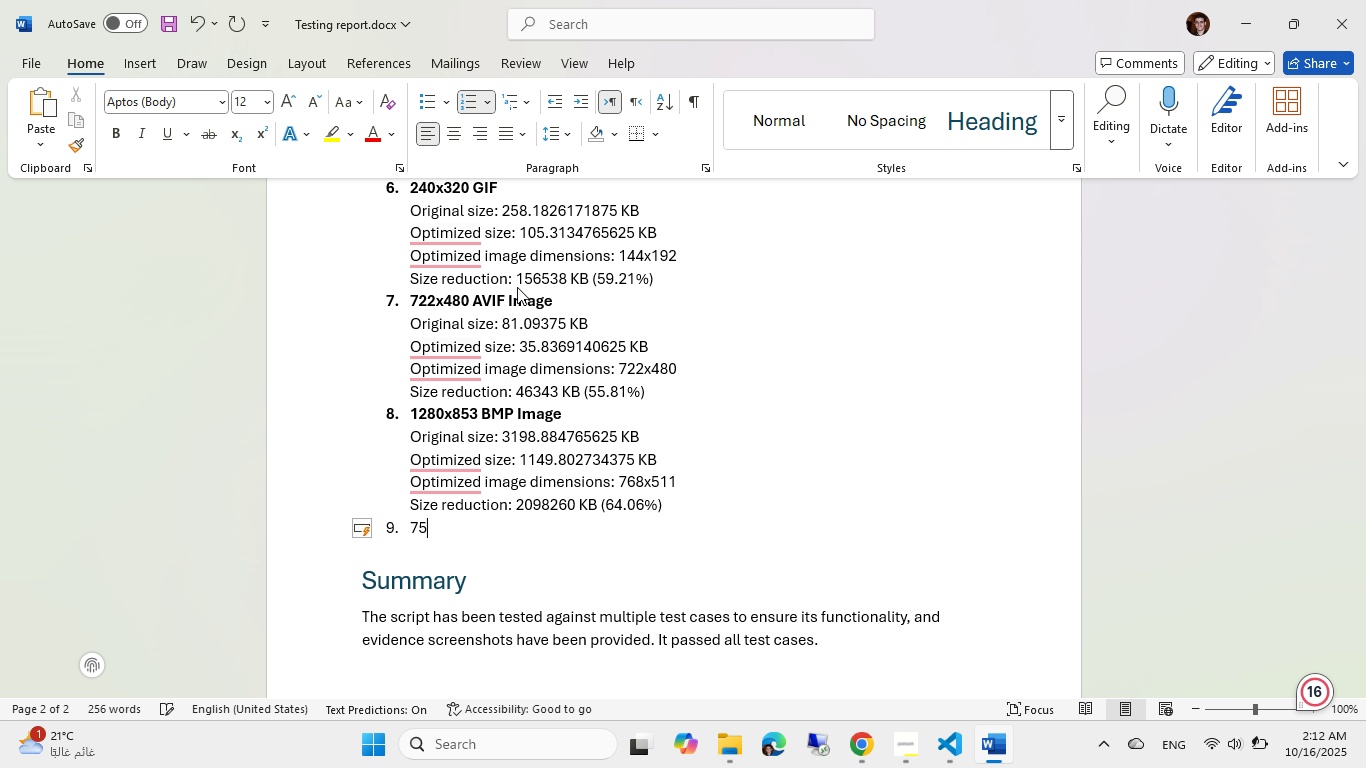 
key(Numpad5)
 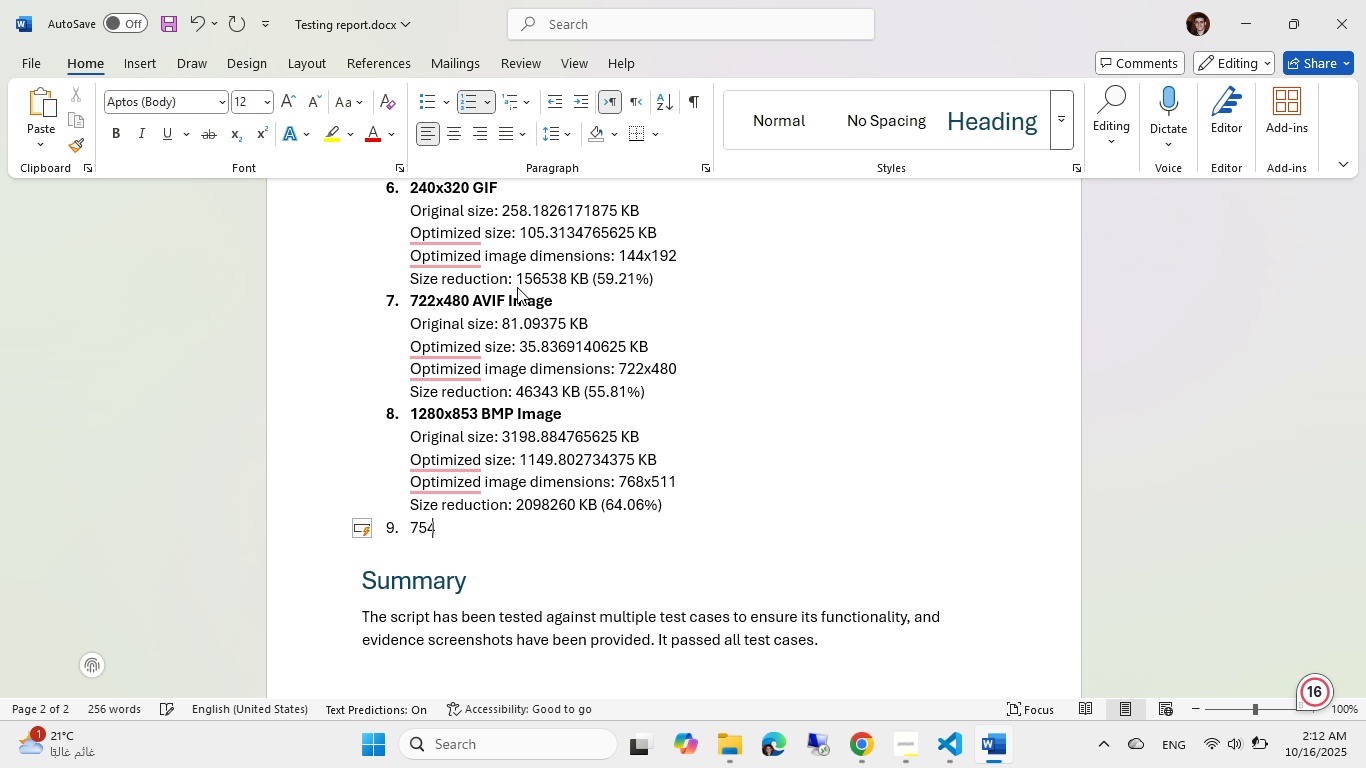 
key(Numpad4)
 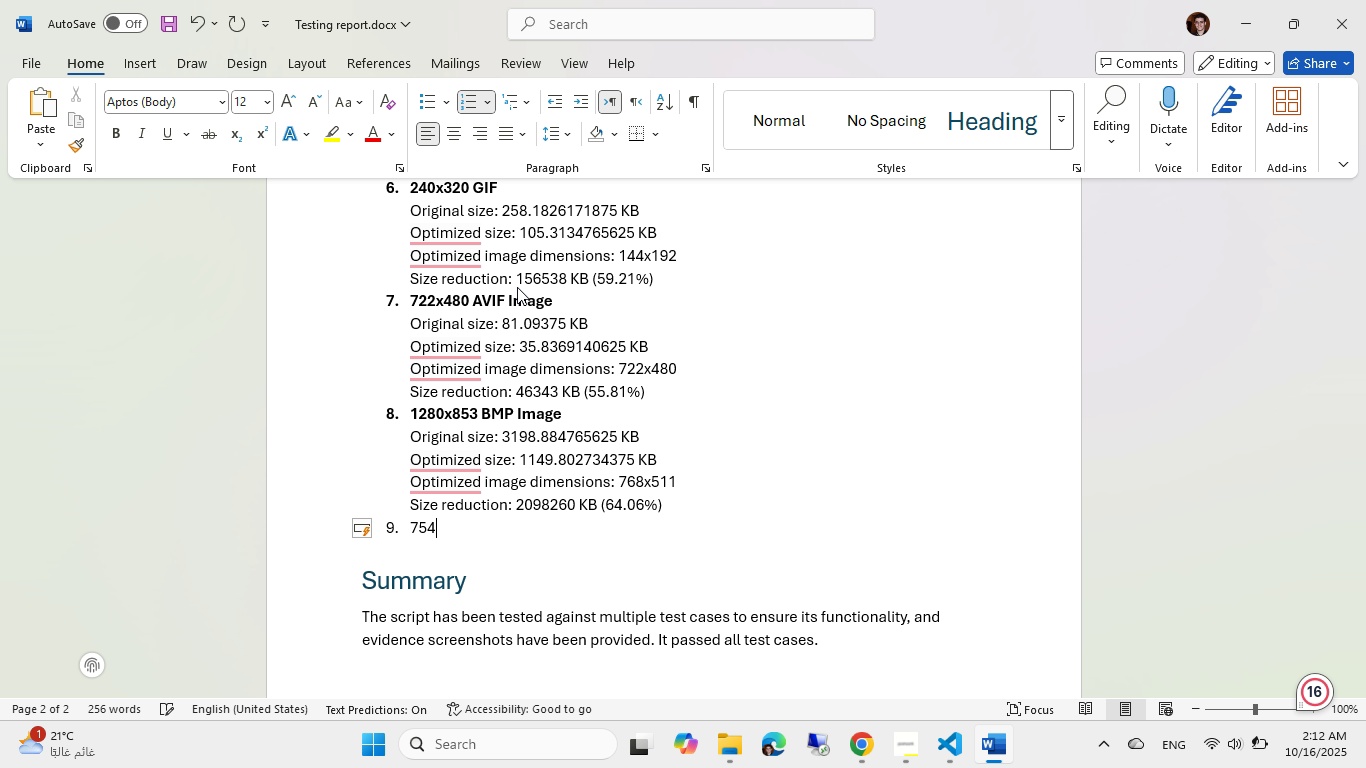 
key(X)
 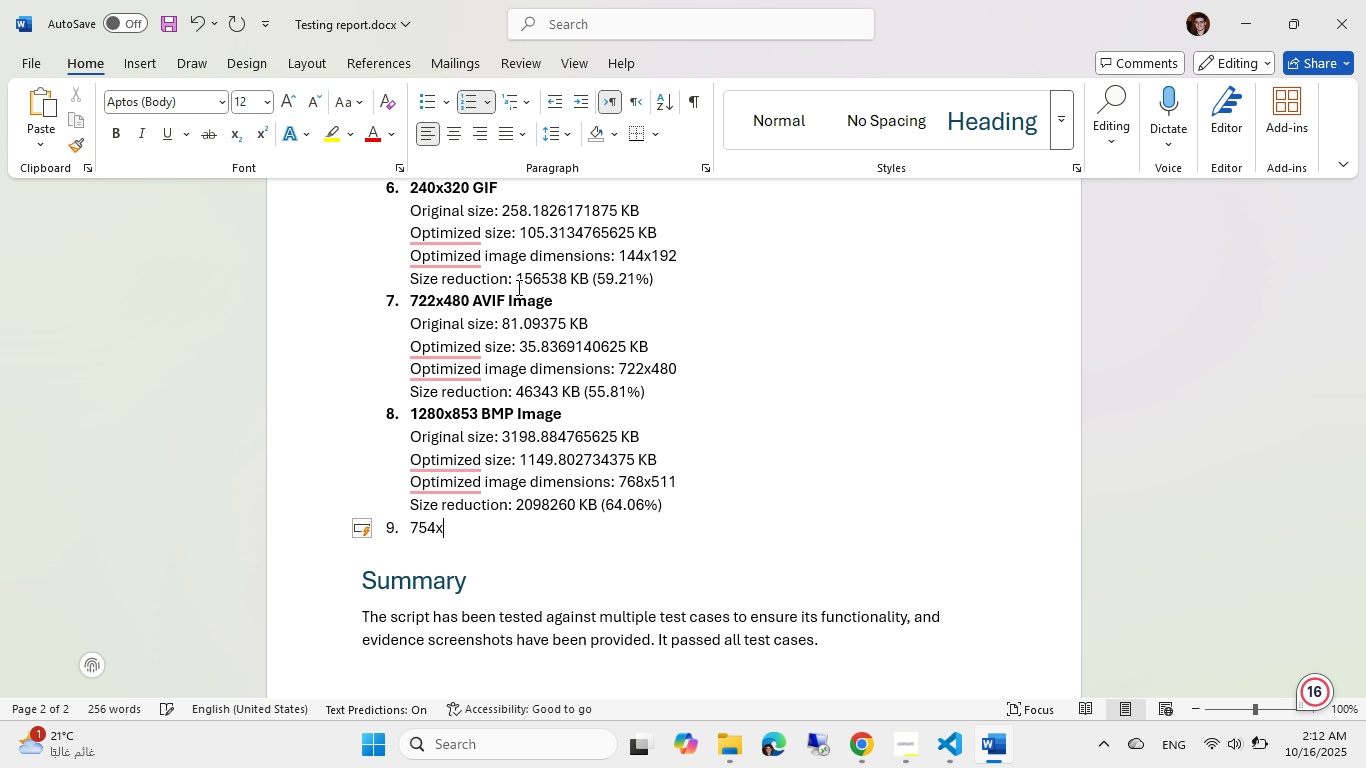 
key(Alt+AltLeft)
 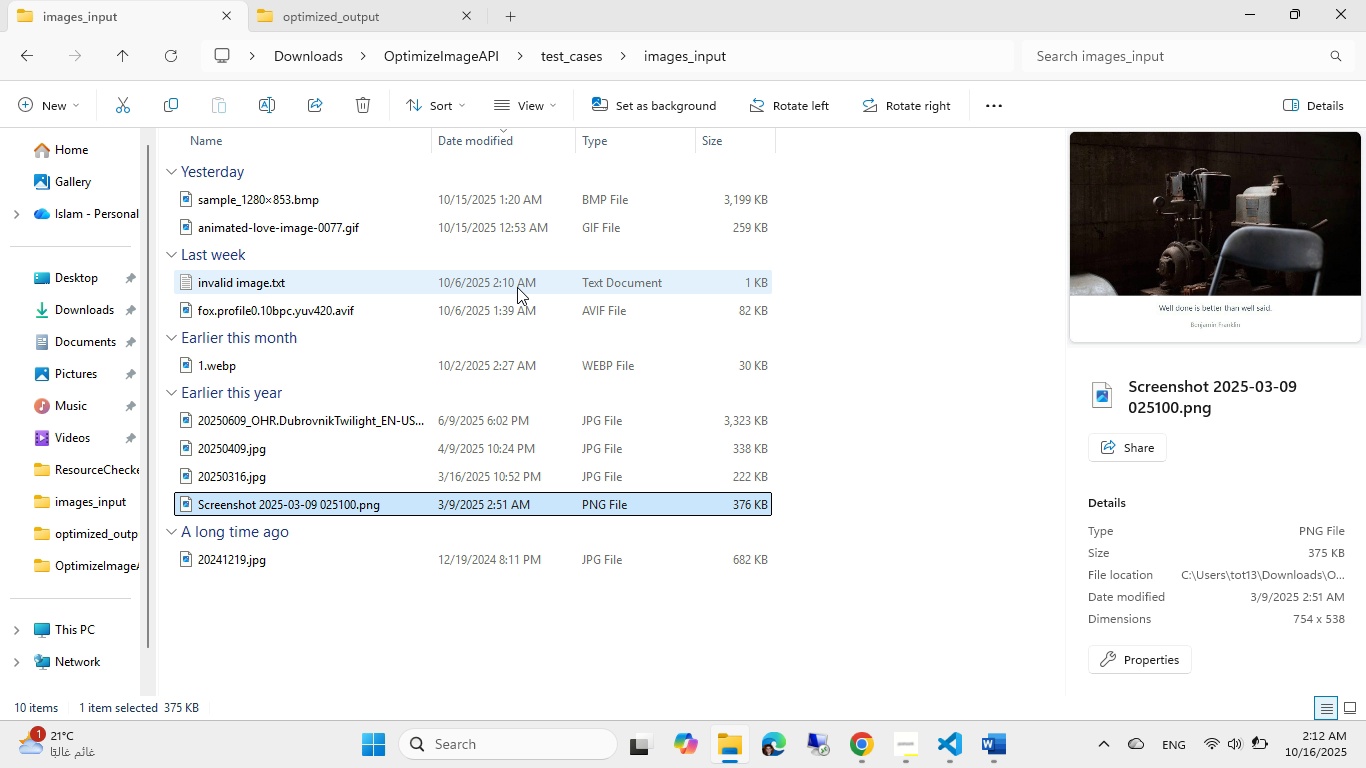 
key(Alt+AltLeft)
 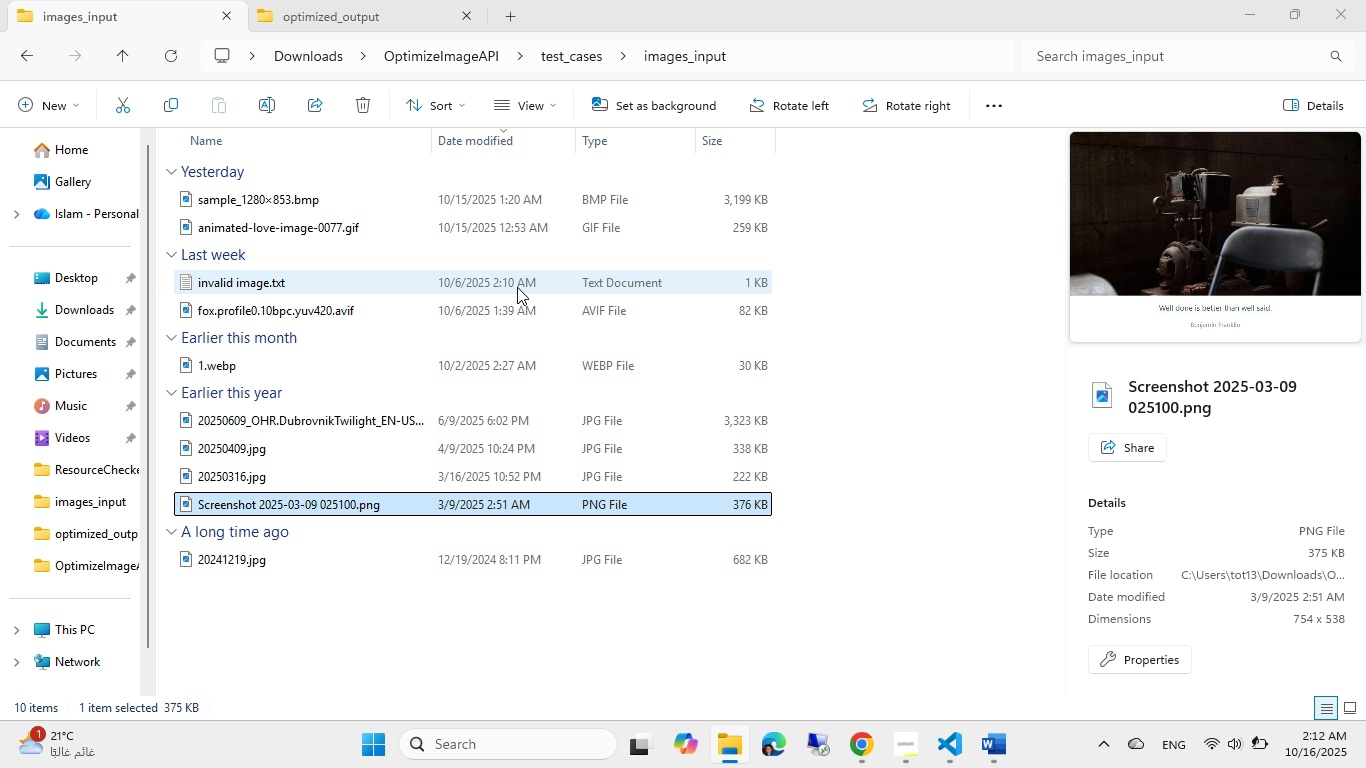 
key(Tab)
type(538 PNG Image)
 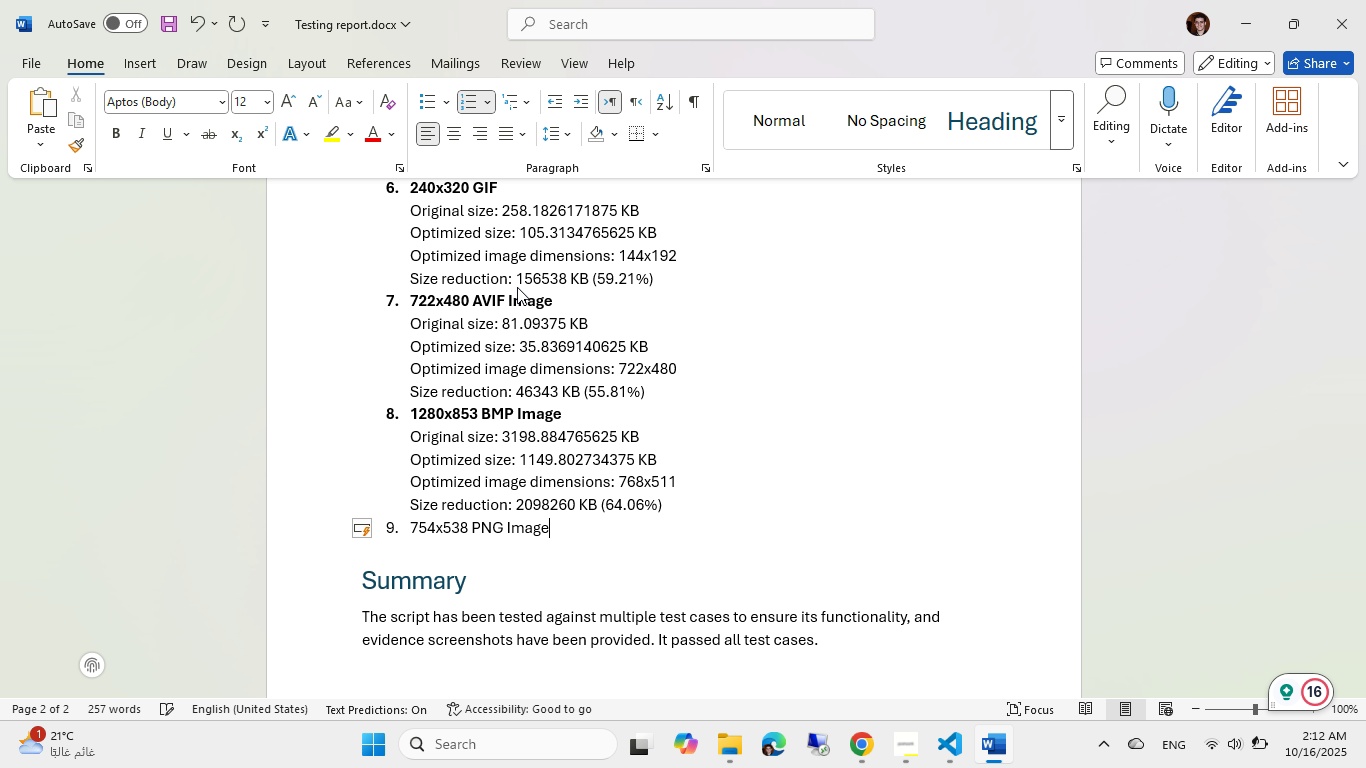 
 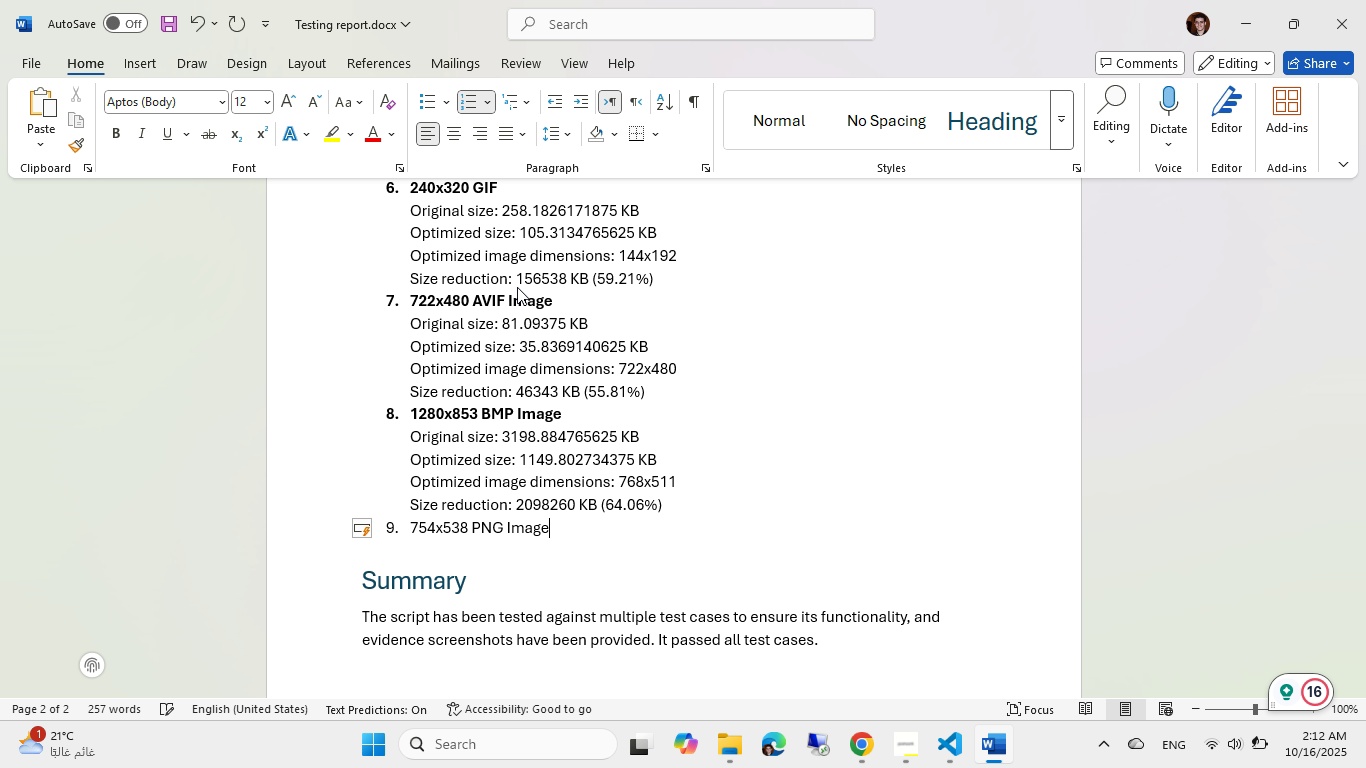 
key(Enter)
 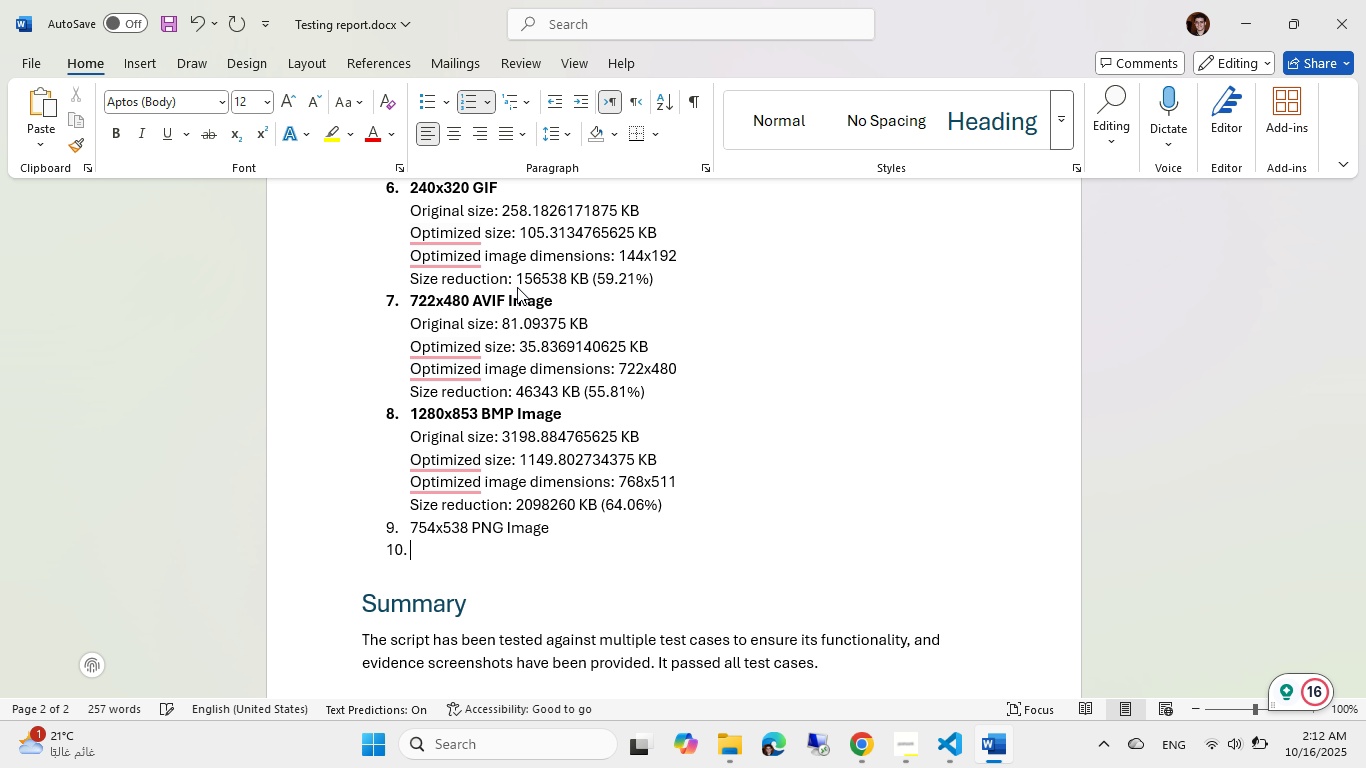 
key(Backspace)
 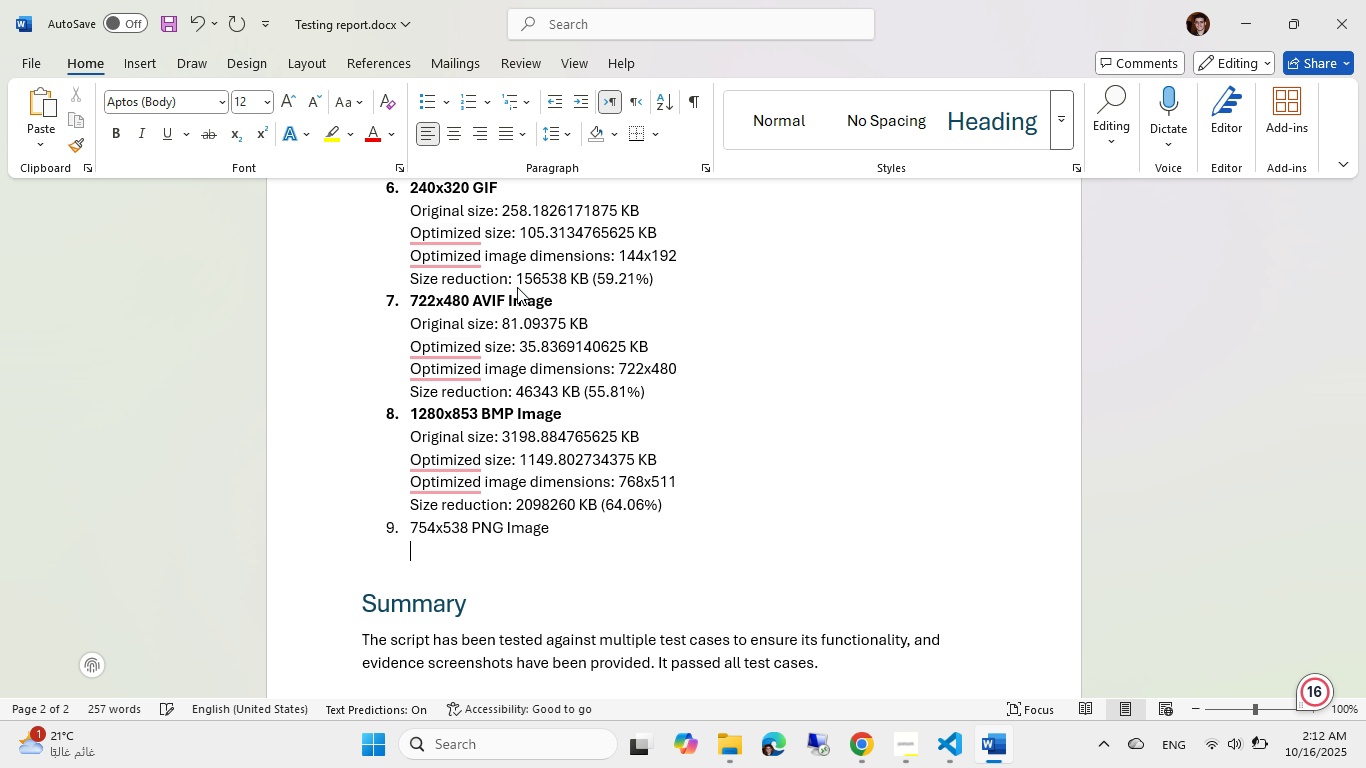 
key(ArrowUp)
 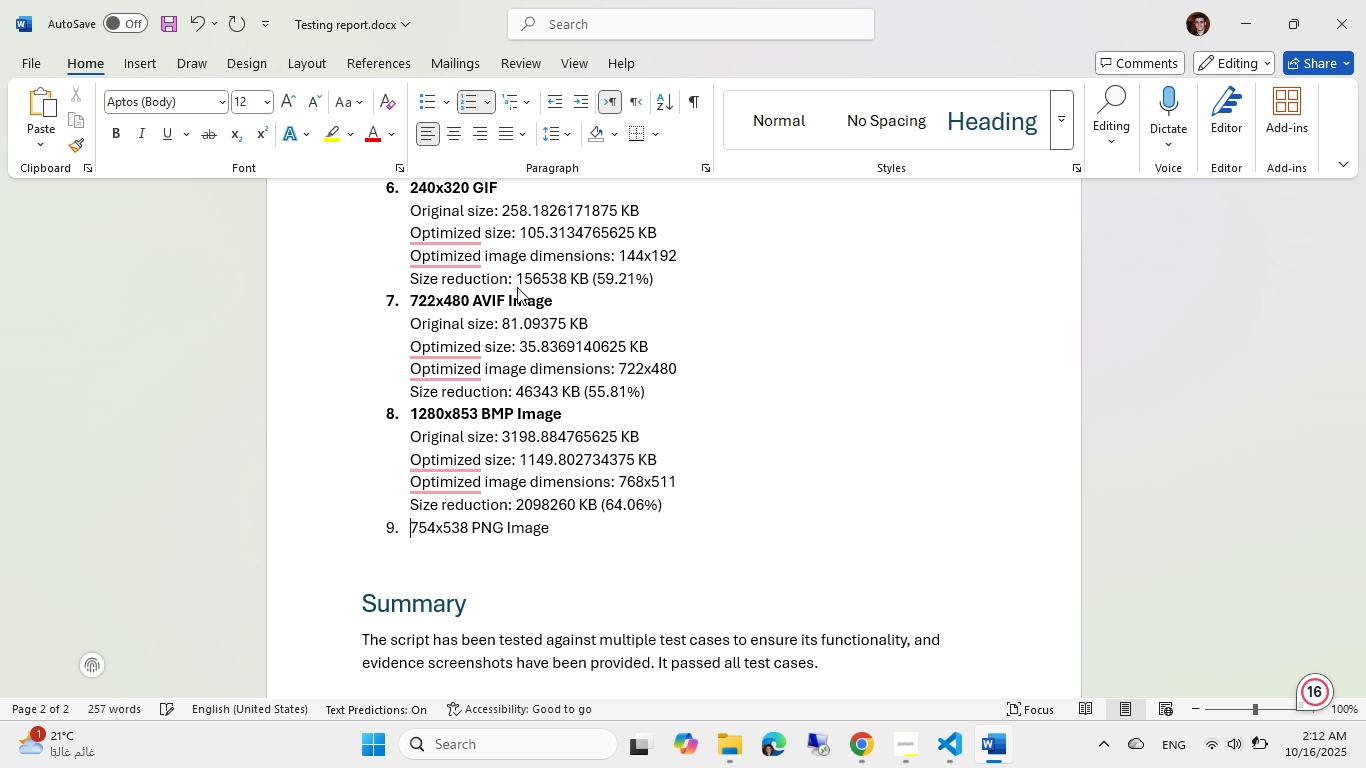 
key(Control+Shift+ArrowRight)
 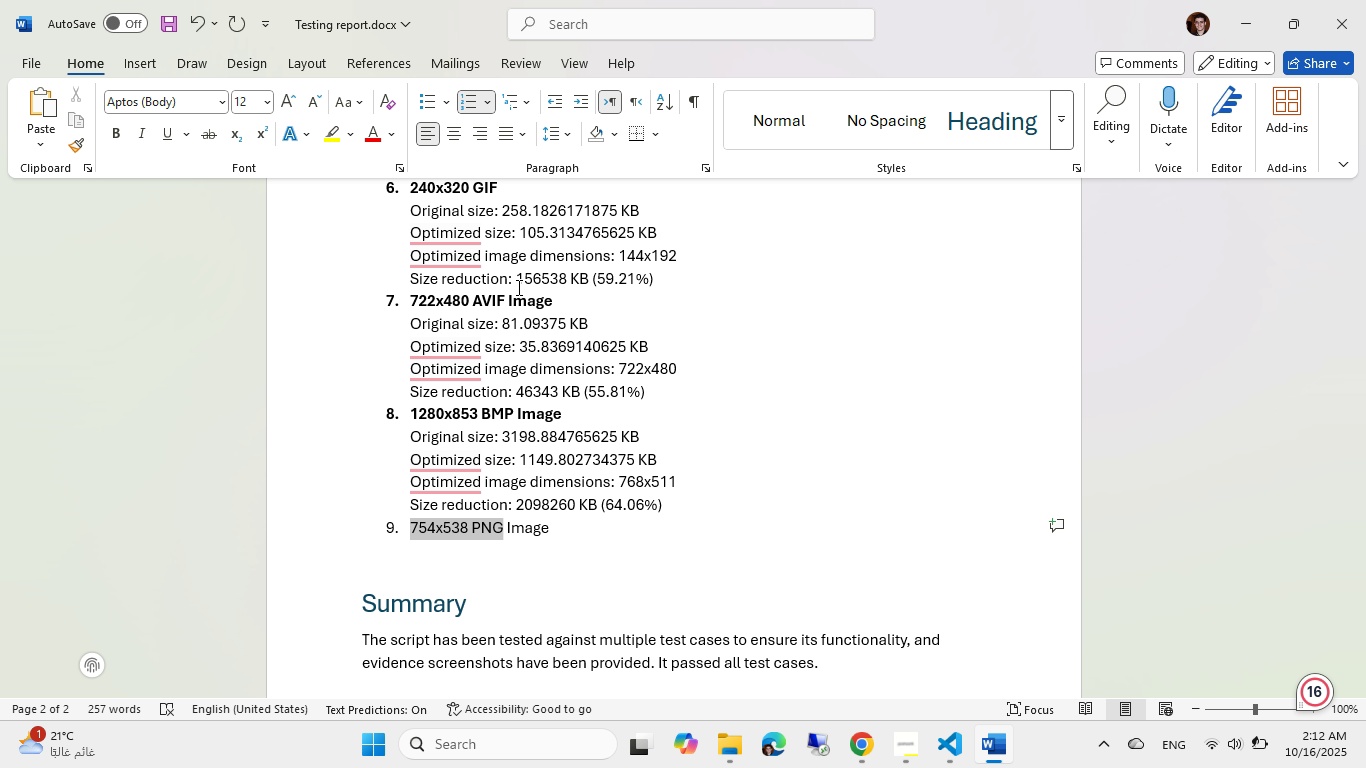 
key(Control+Shift+ArrowRight)
 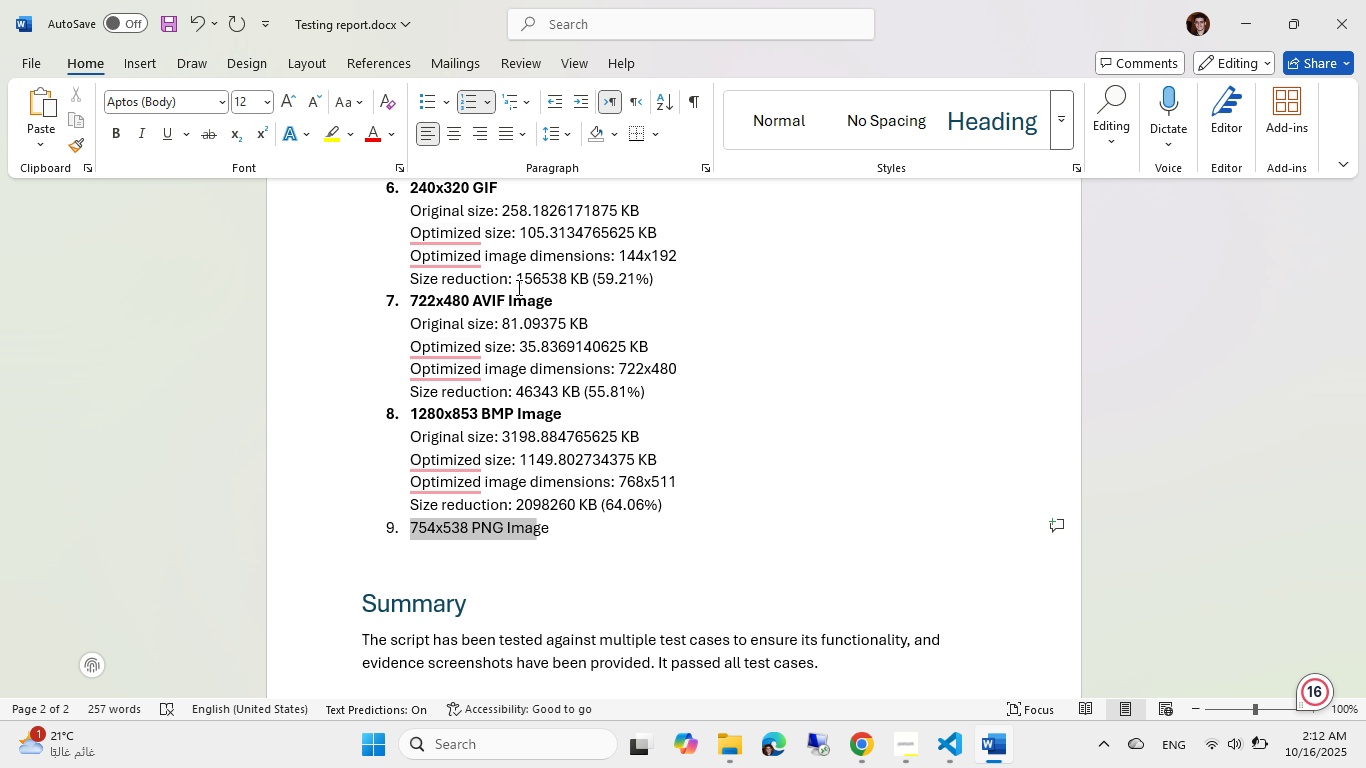 
key(Control+Shift+ArrowRight)
 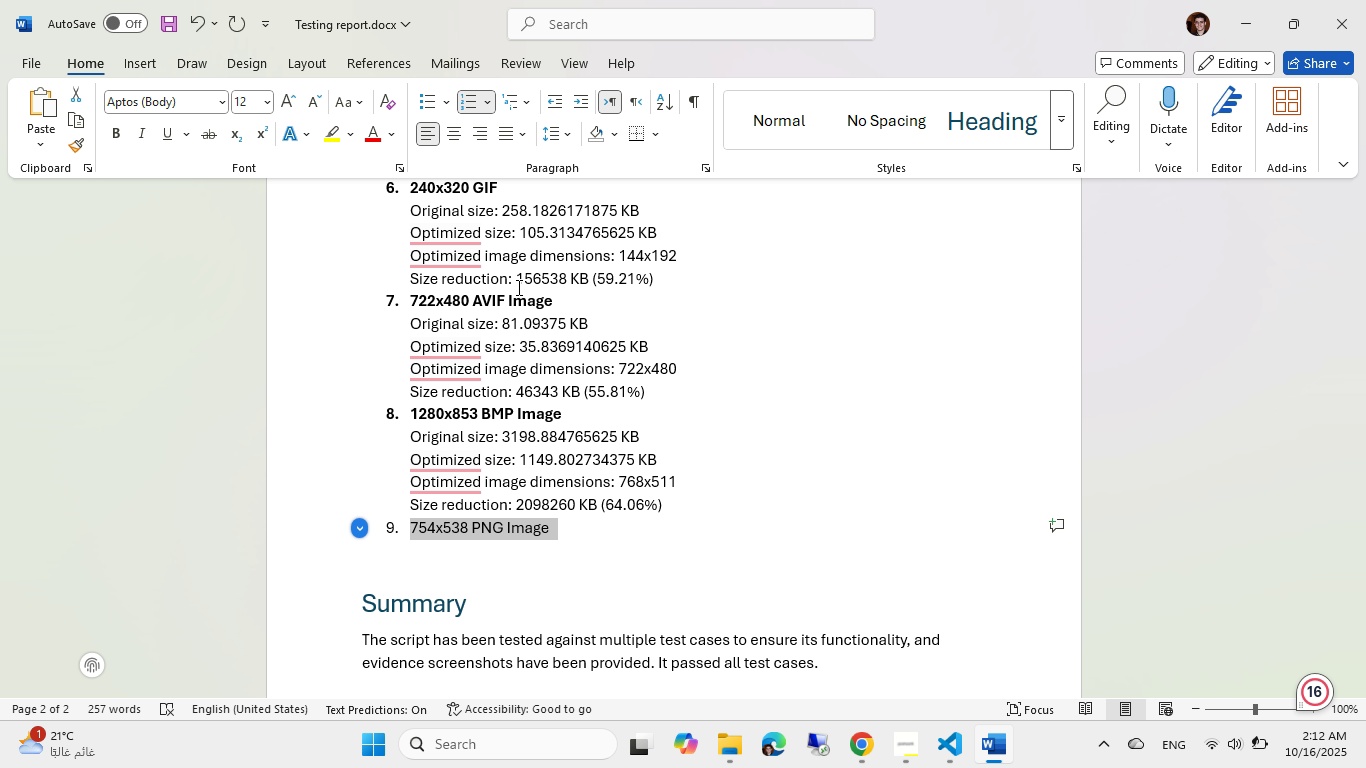 
key(Control+B)
 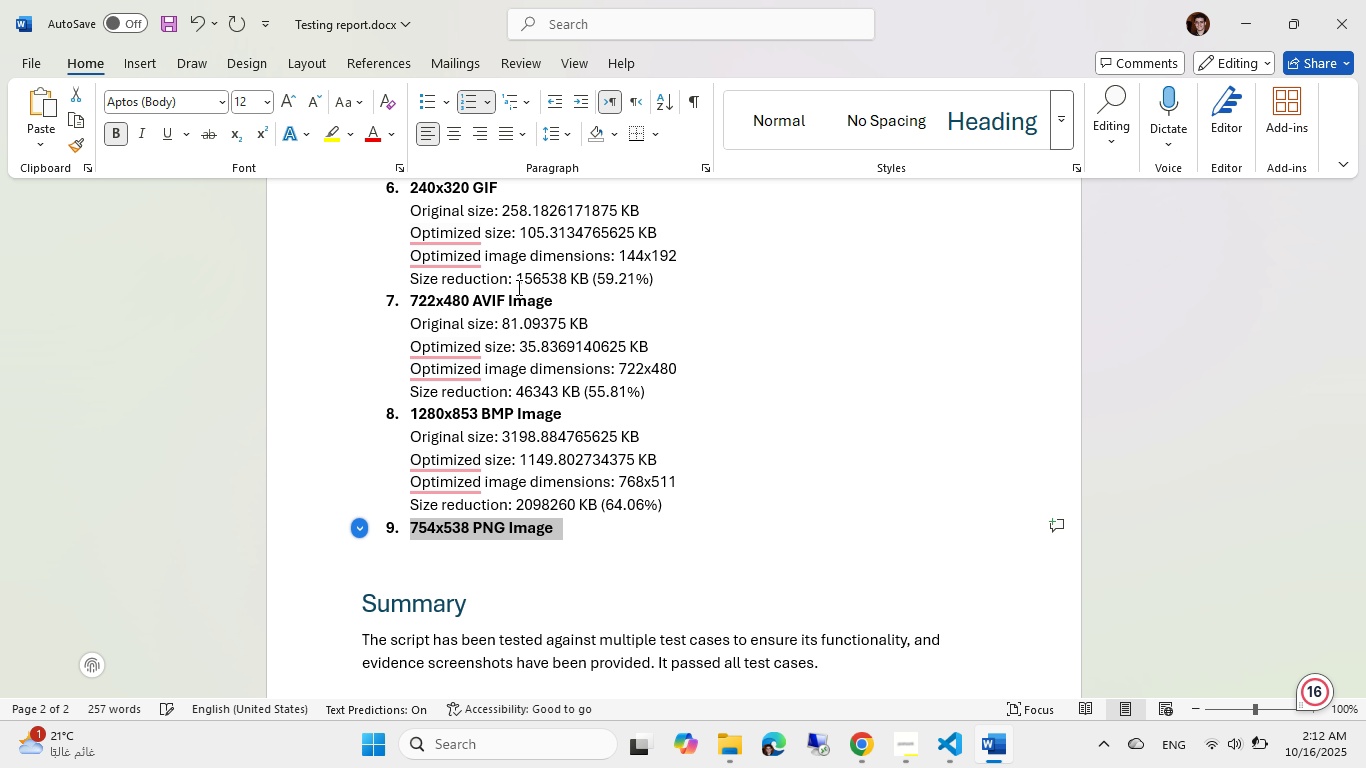 
key(ArrowDown)
 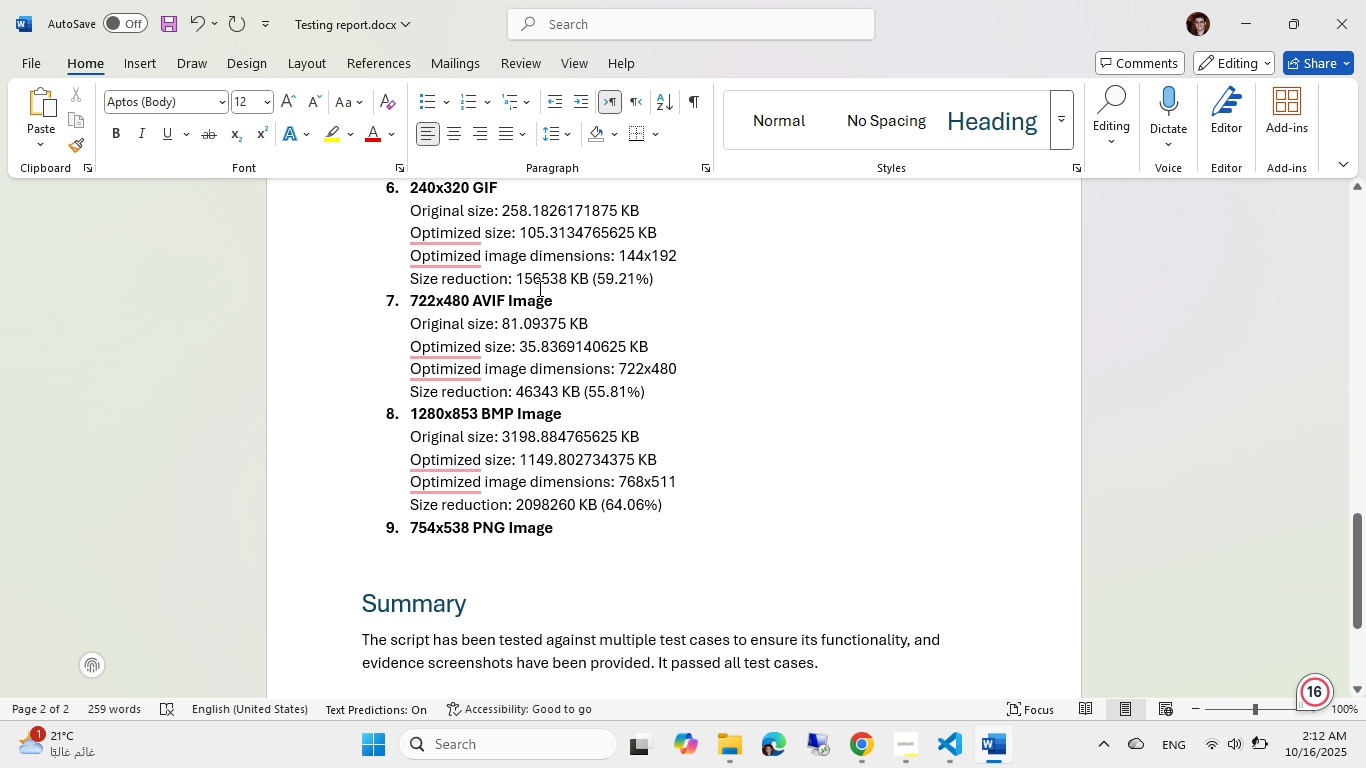 
key(Control+ControlLeft)
 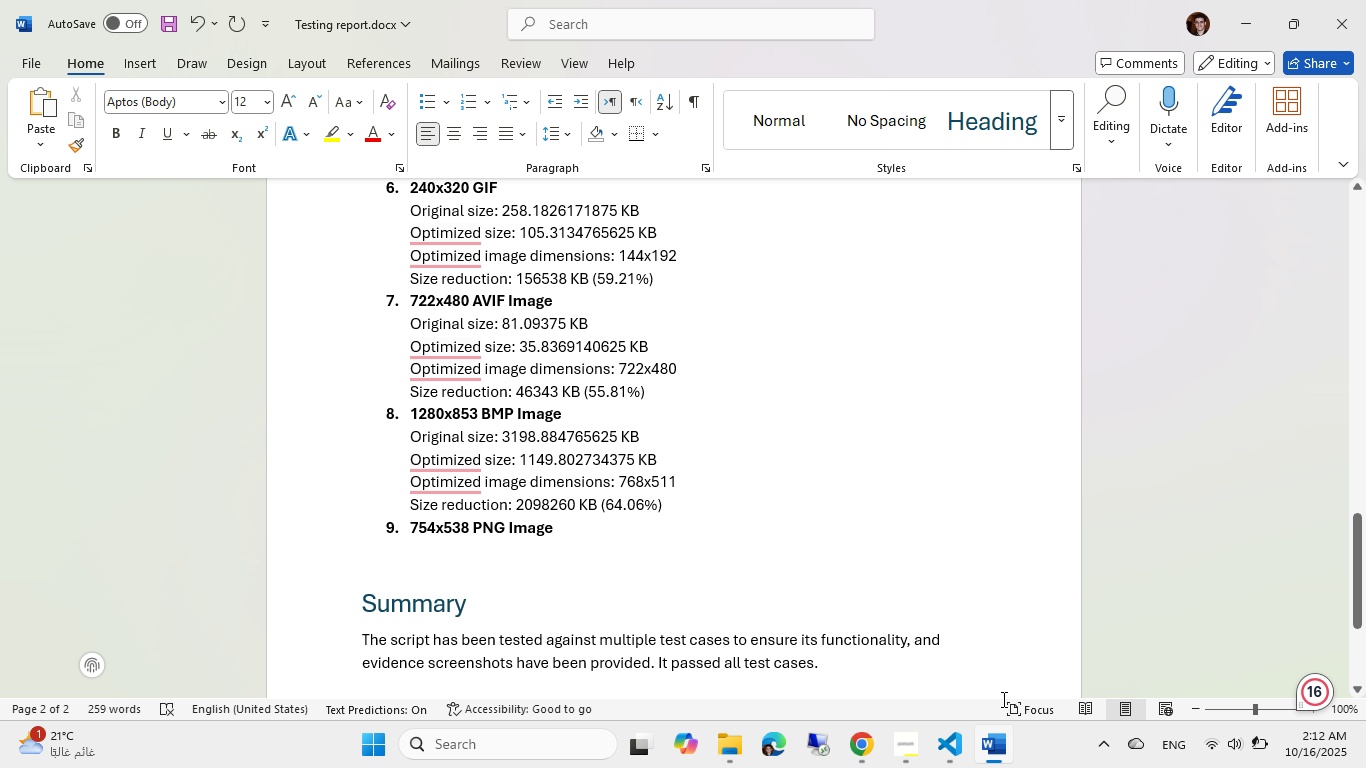 
key(Control+S)
 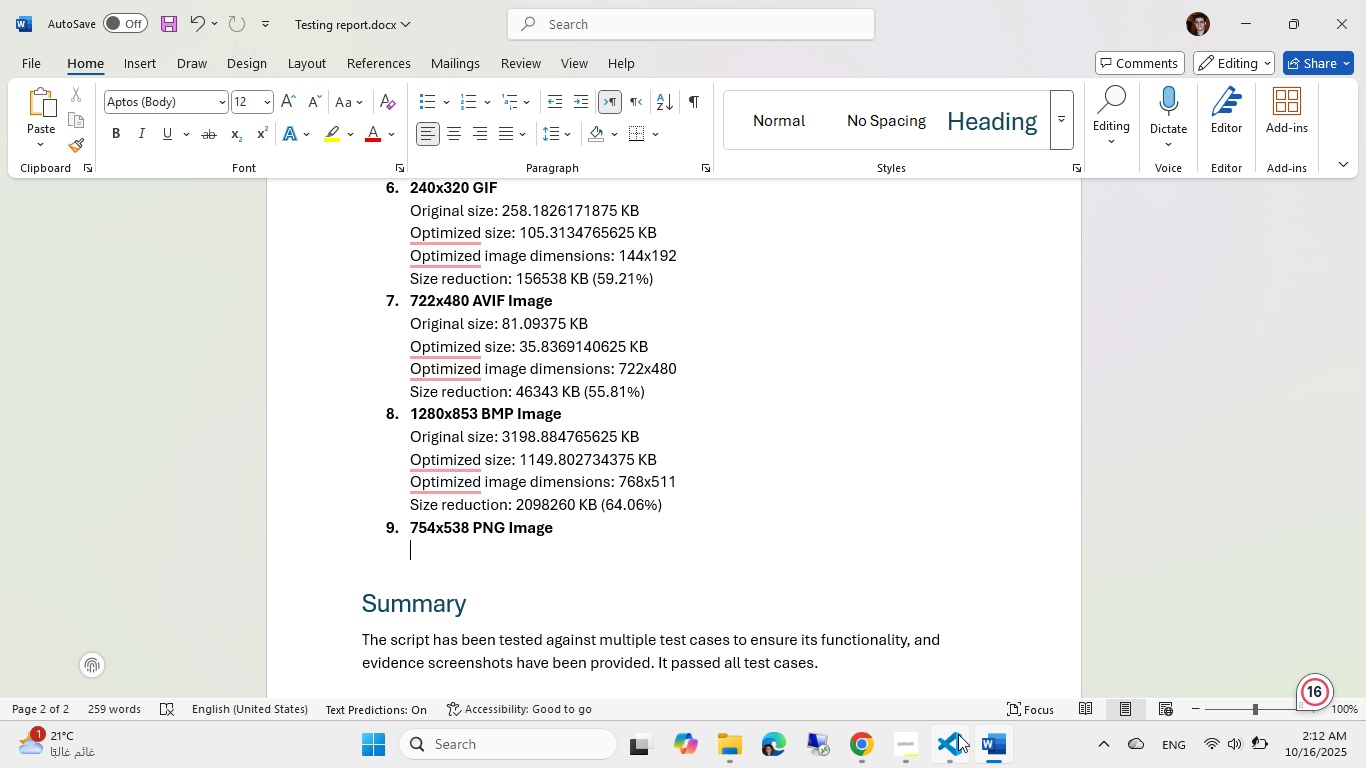 
left_click([958, 734])
 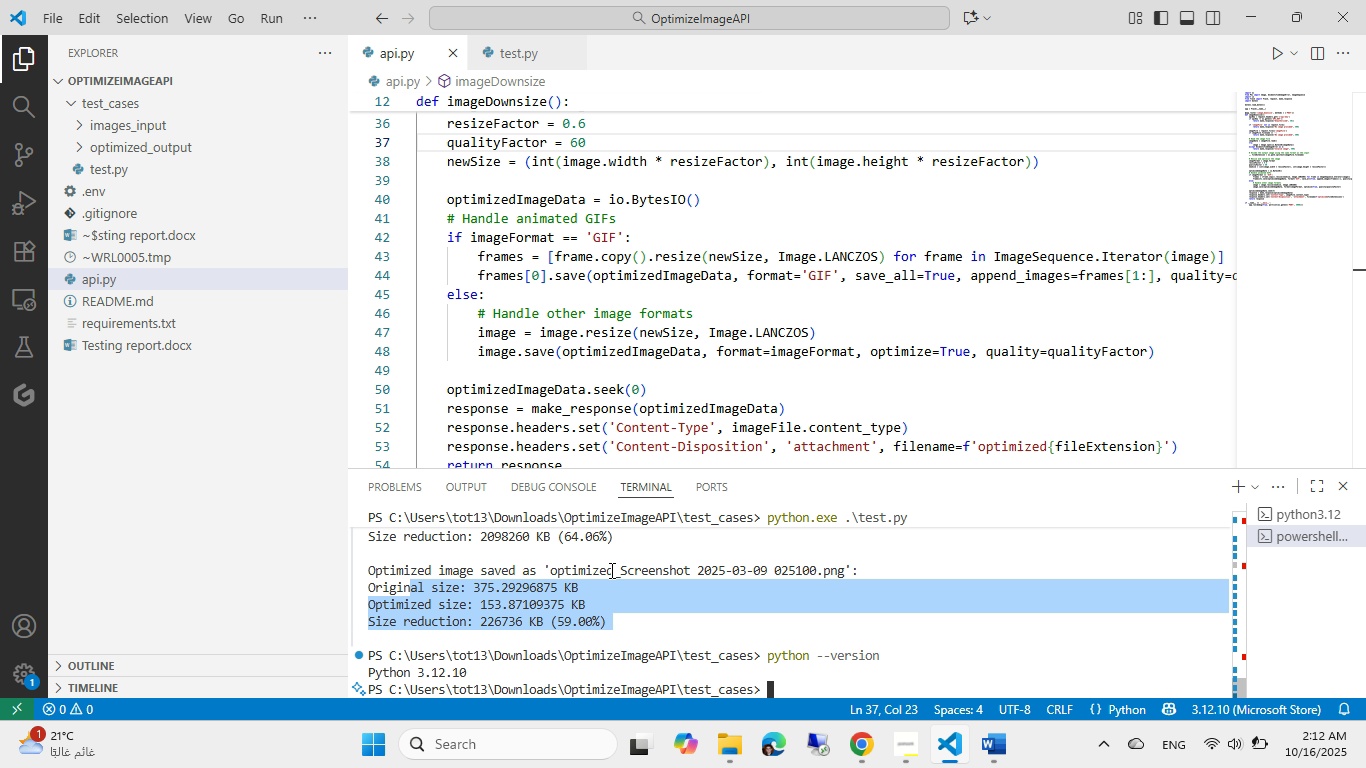 
left_click([619, 613])
 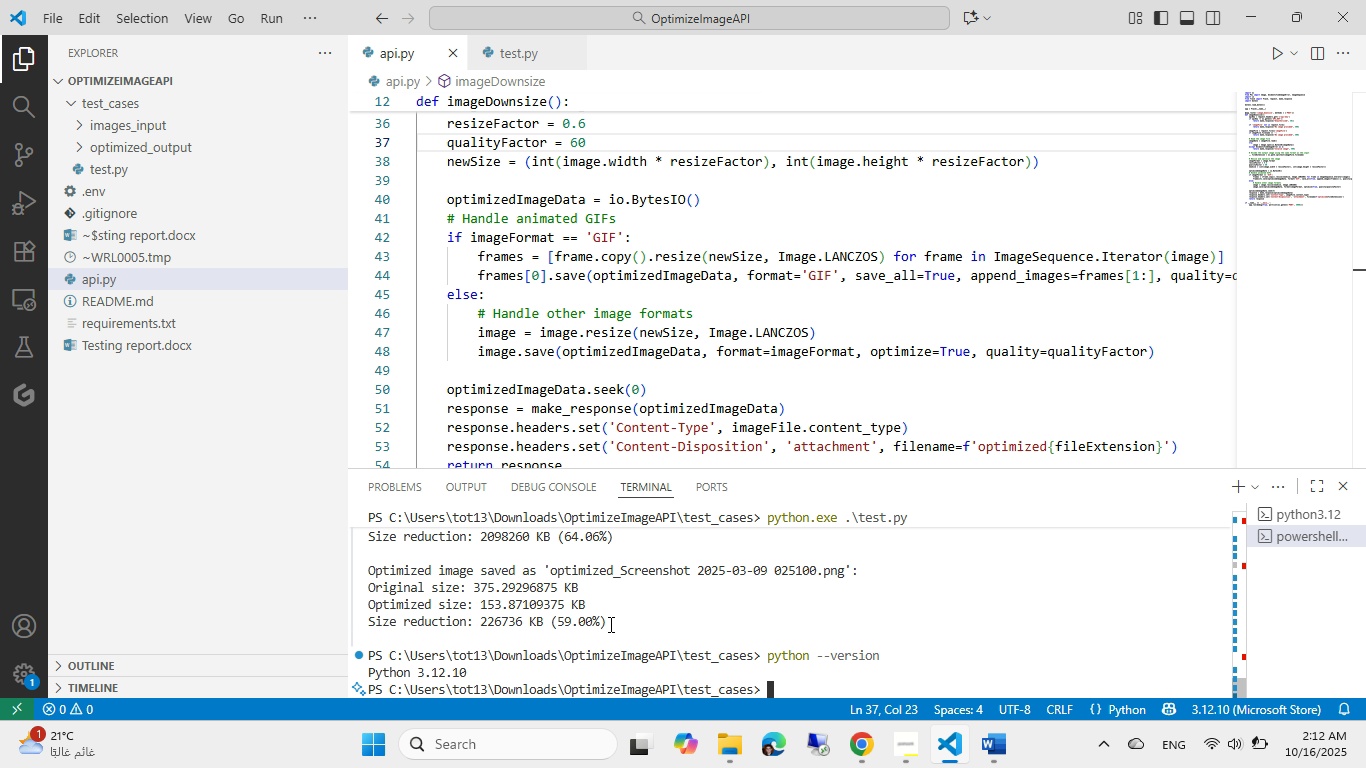 
left_click_drag(start_coordinate=[609, 624], to_coordinate=[351, 592])
 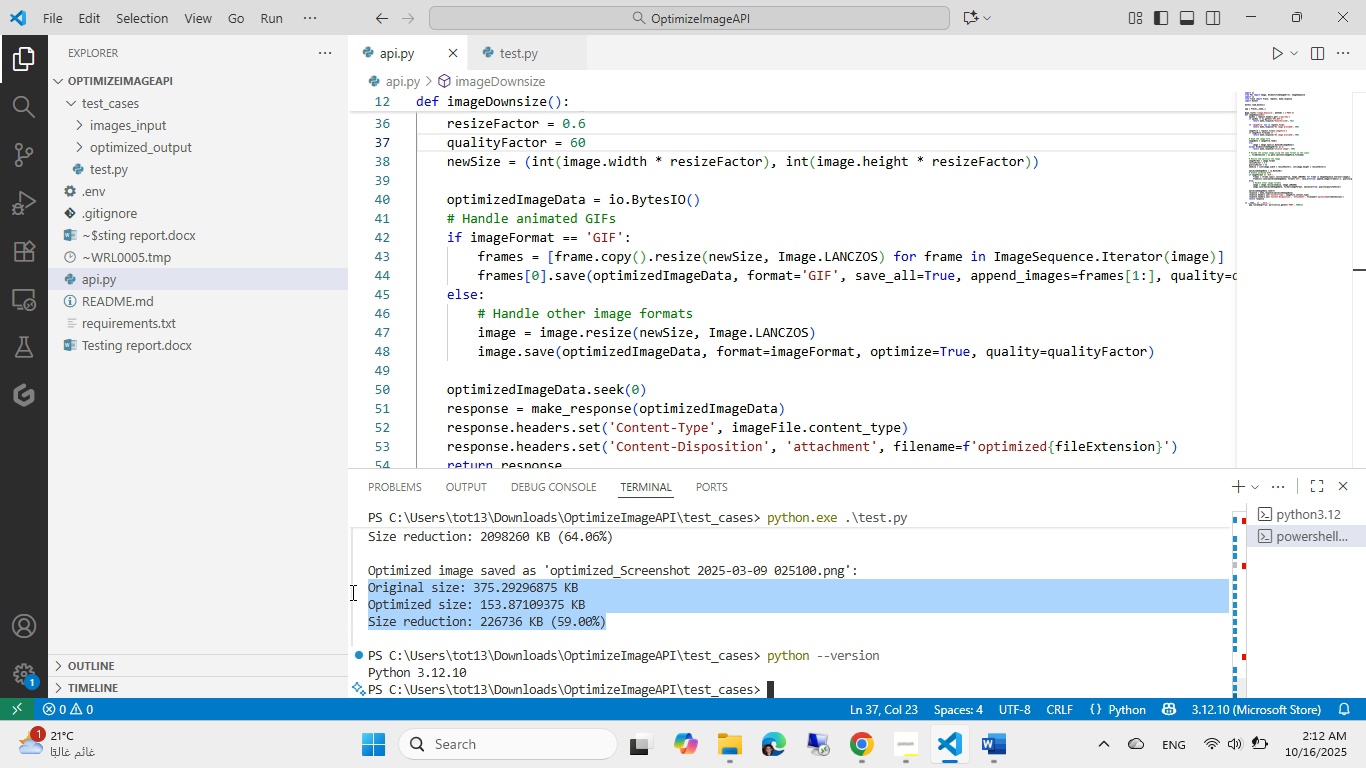 
key(Control+ControlLeft)
 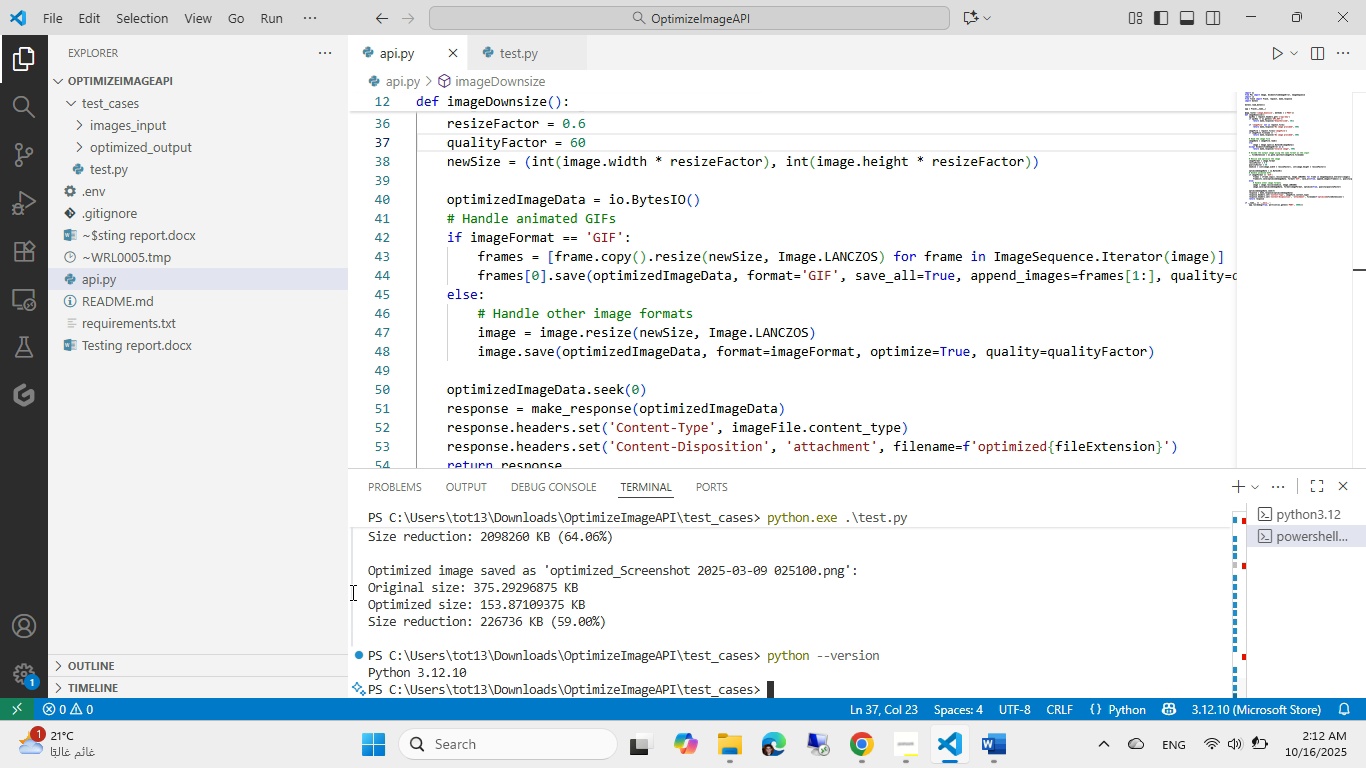 
key(Control+C)
 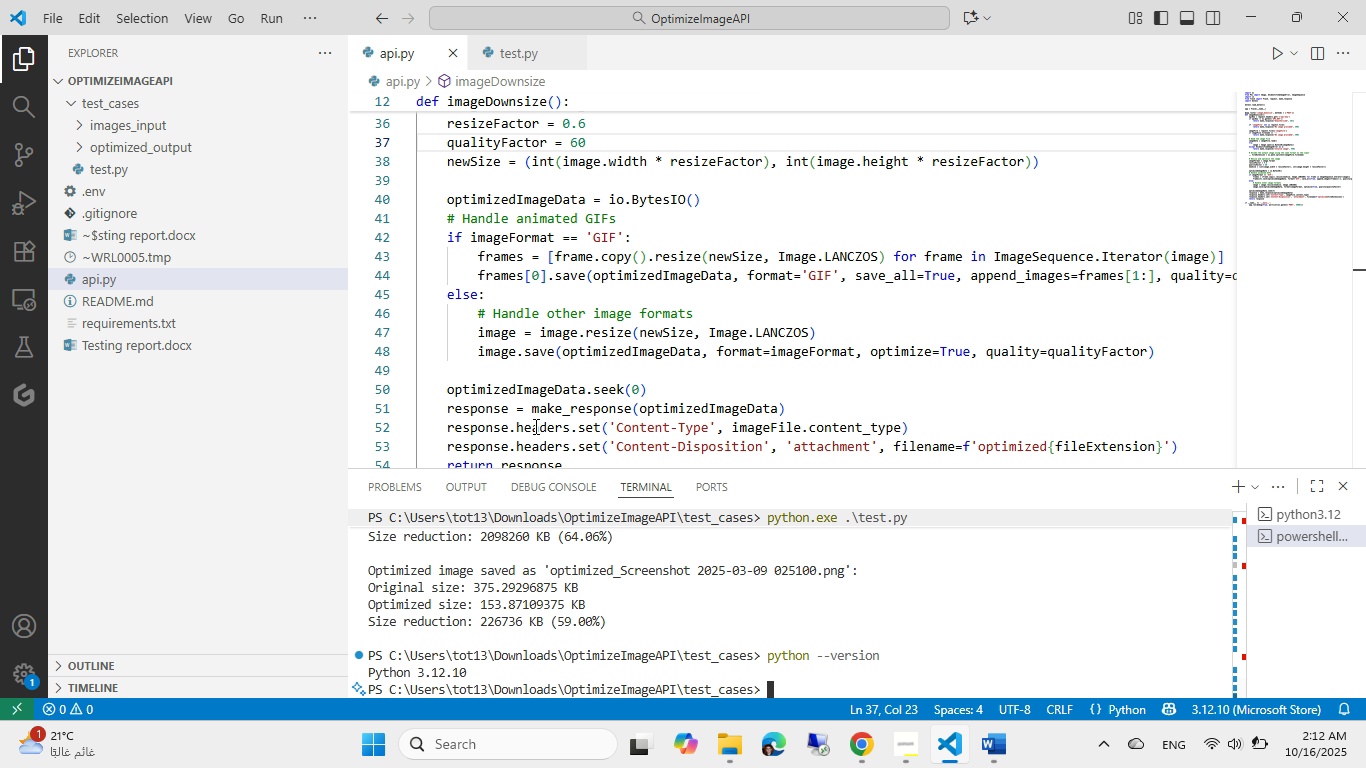 
key(Alt+AltLeft)
 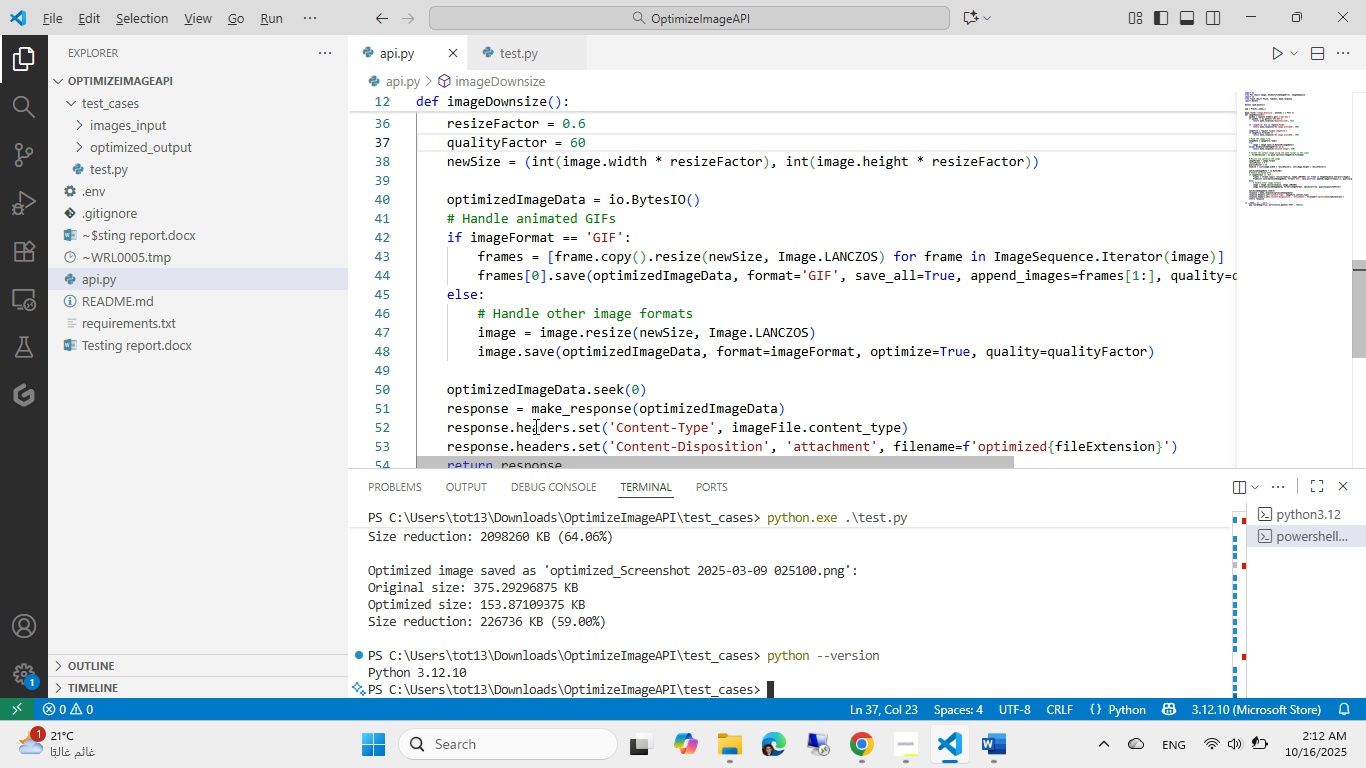 
key(Tab)
 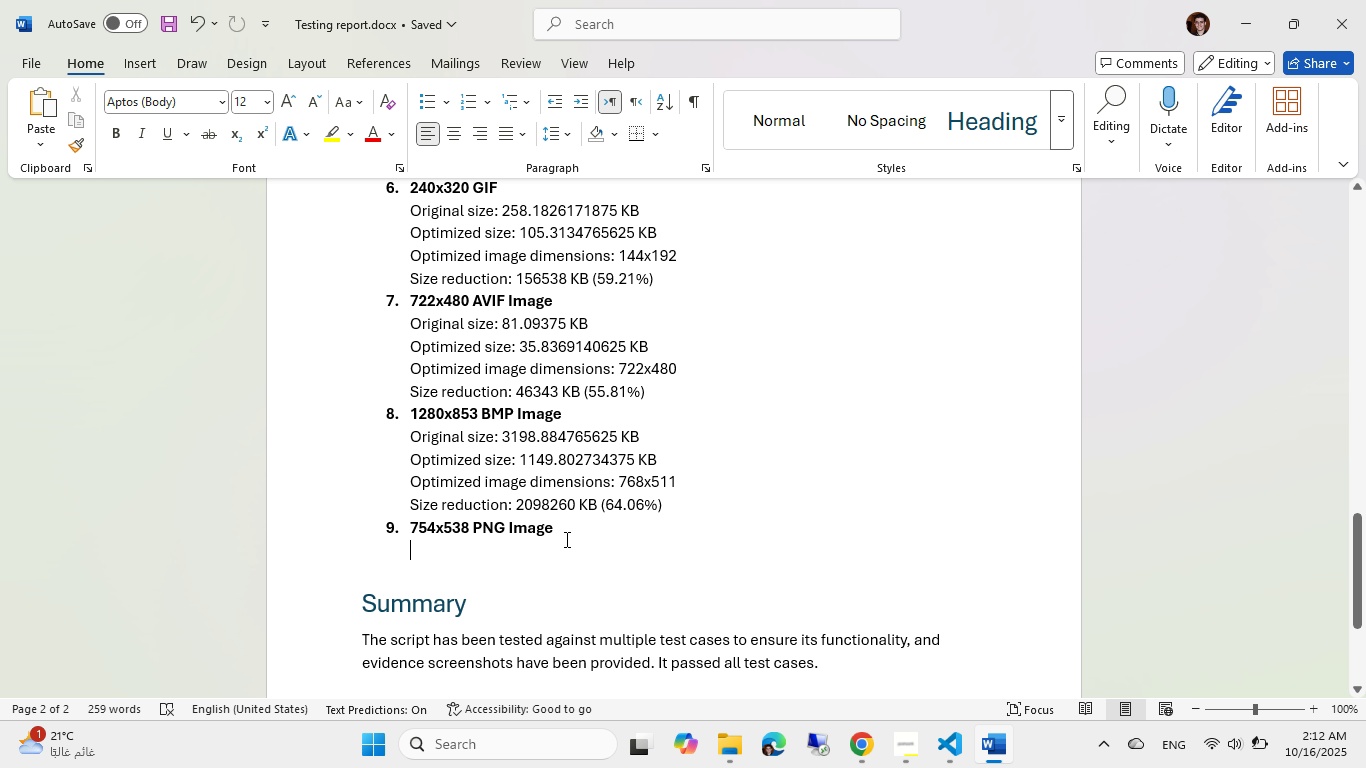 
key(Control+ControlLeft)
 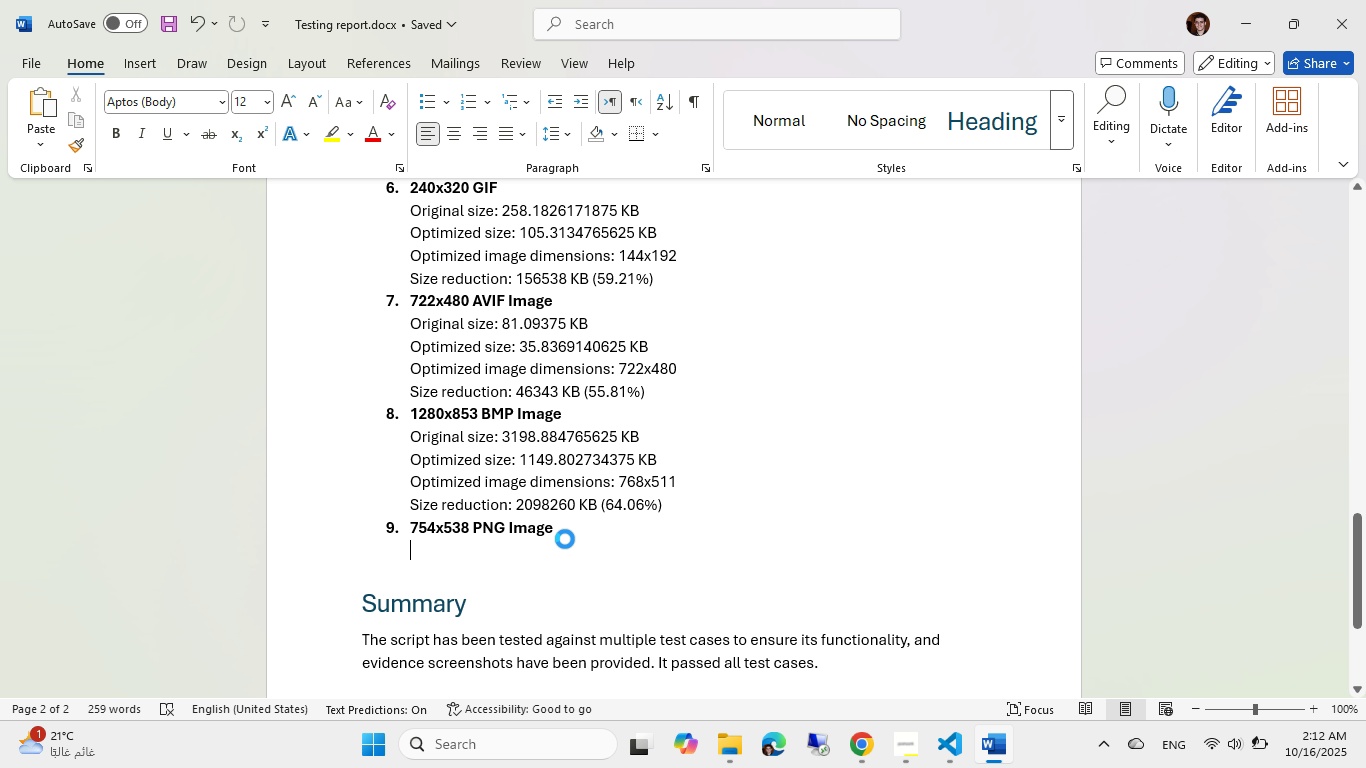 
key(Control+ControlLeft)
 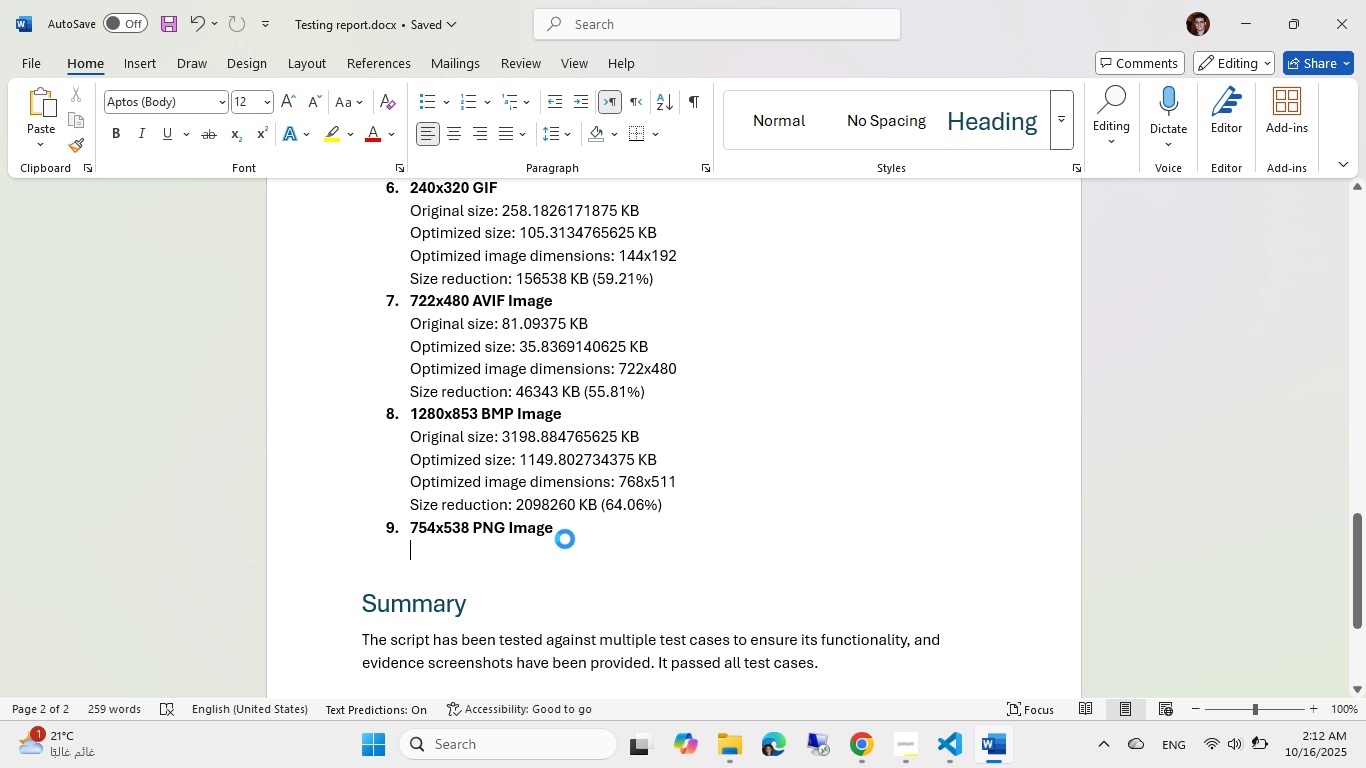 
key(Control+V)
 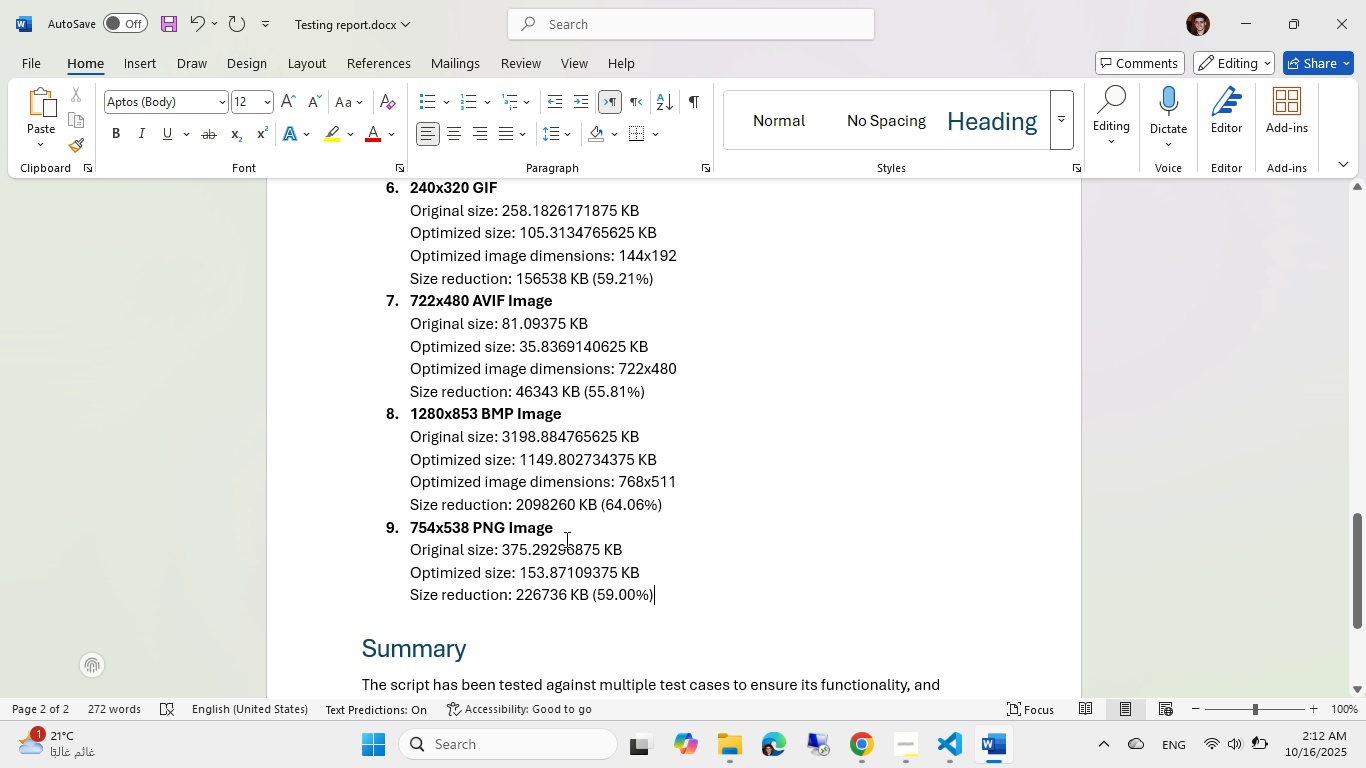 
key(Alt+AltLeft)
 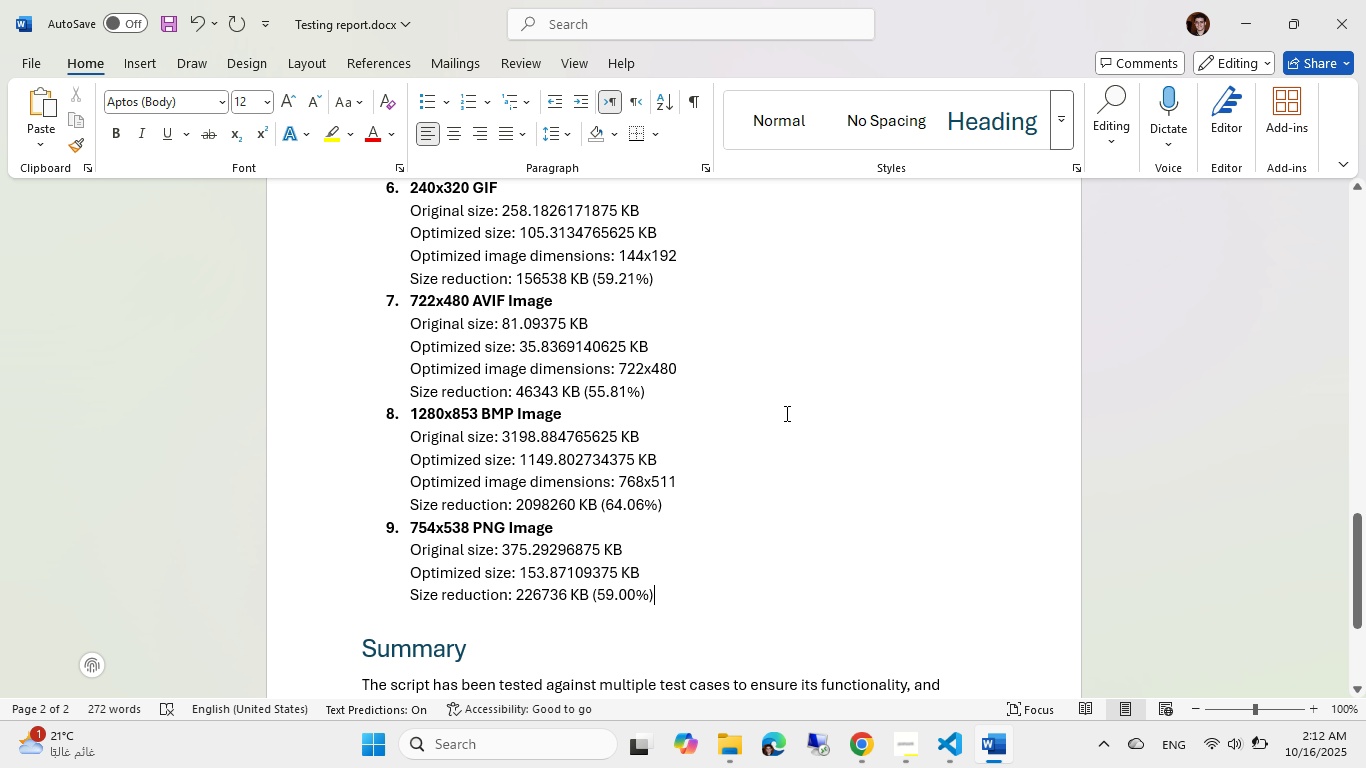 
hold_key(key=Tab, duration=7.26)
 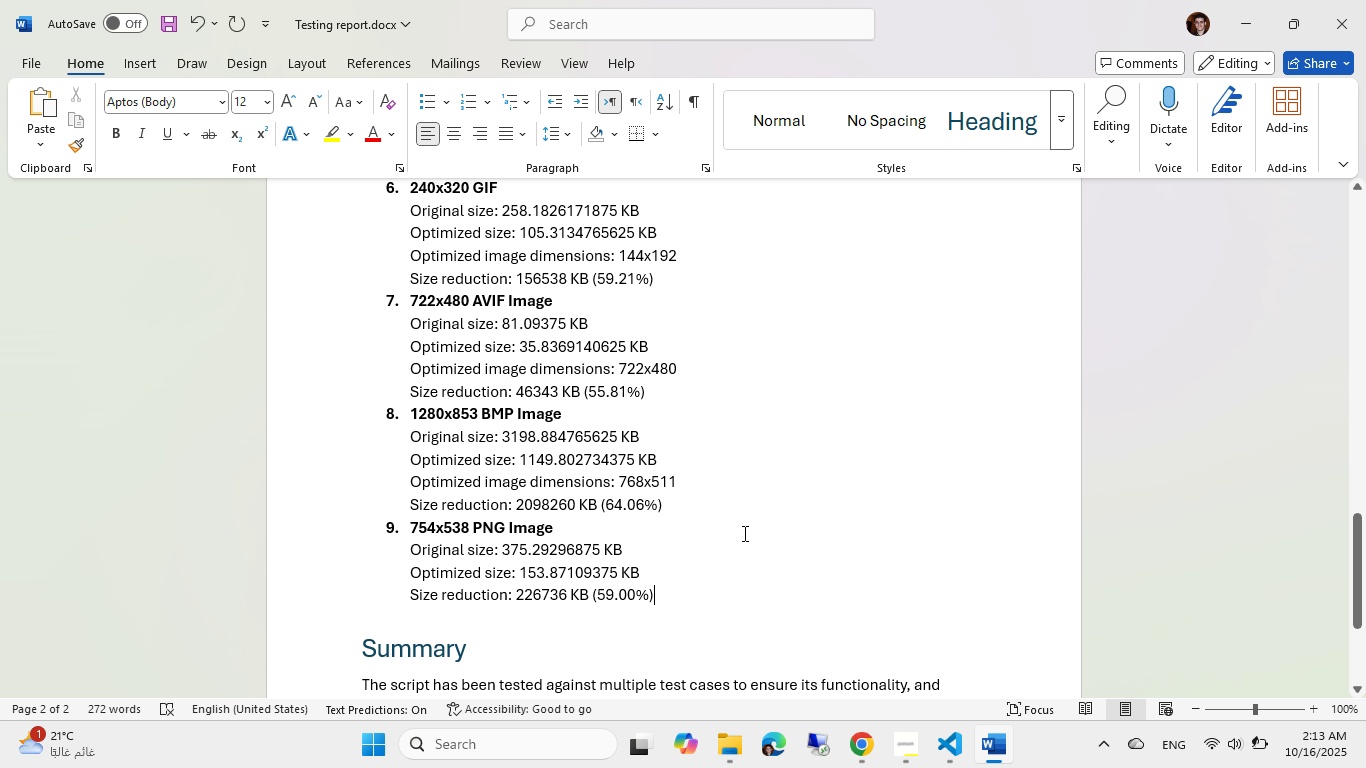 
left_click([708, 370])
 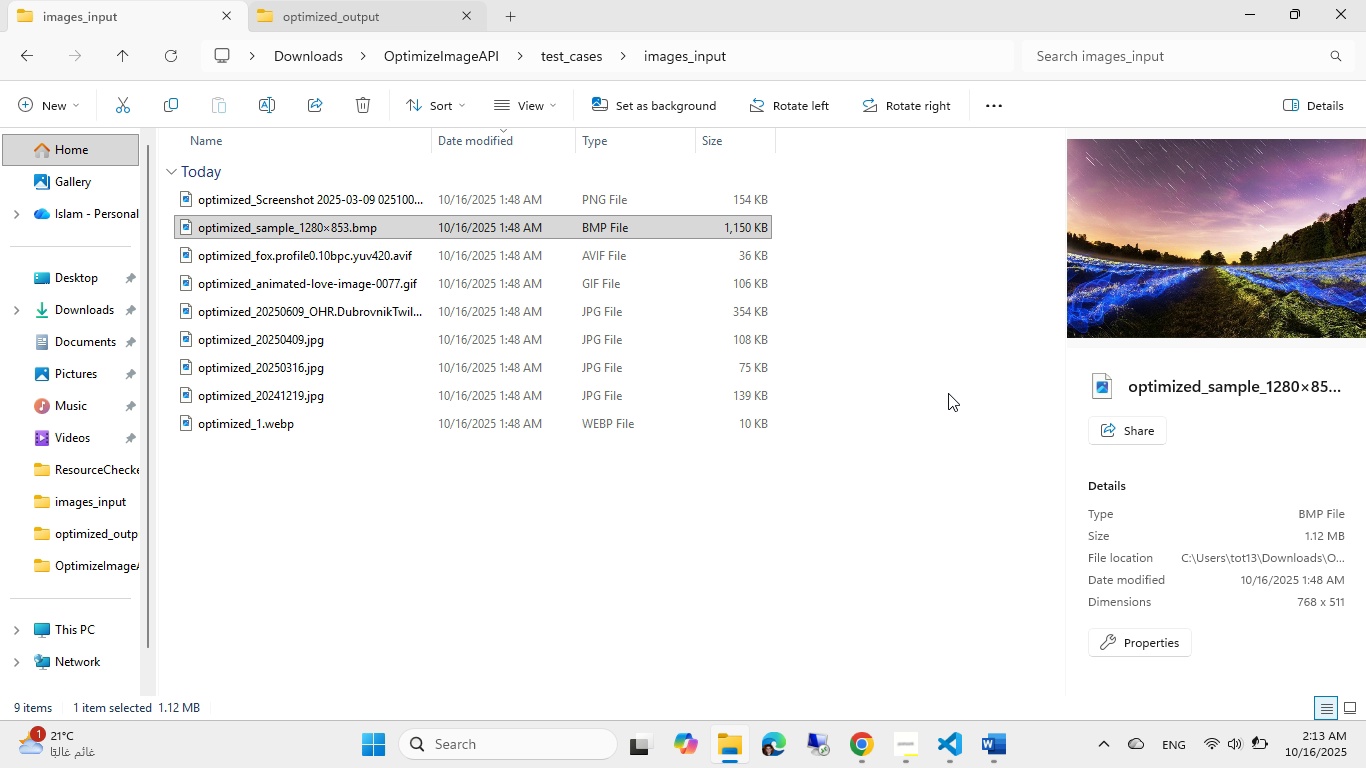 
left_click([321, 0])
 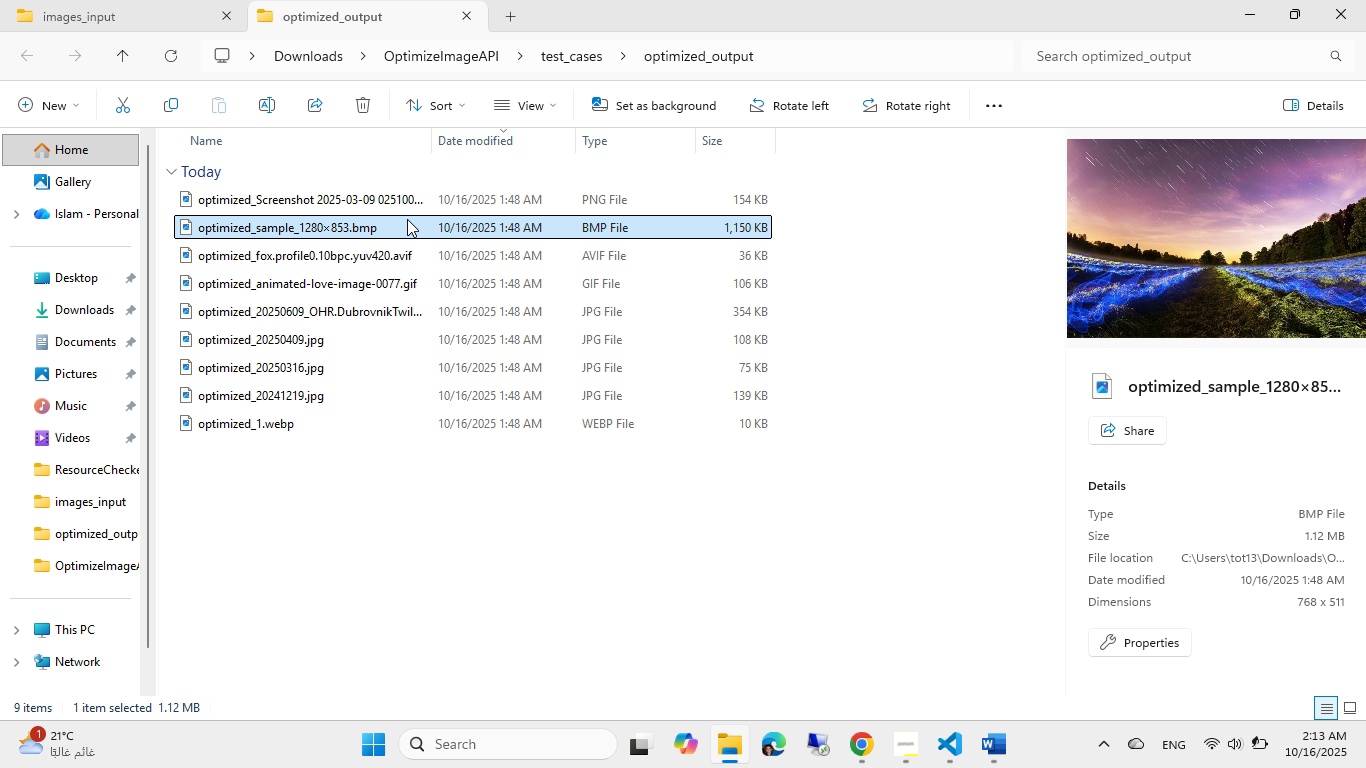 
left_click([415, 199])
 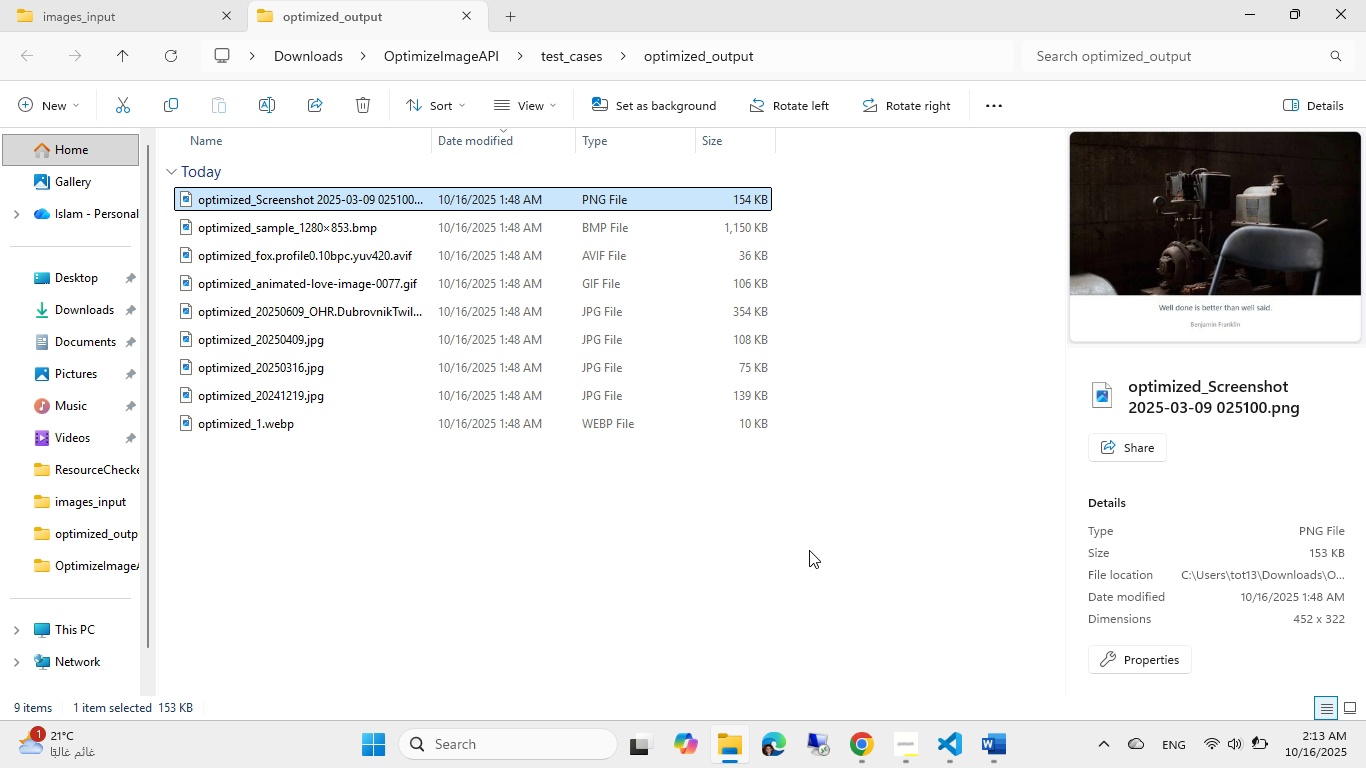 
key(Alt+AltLeft)
 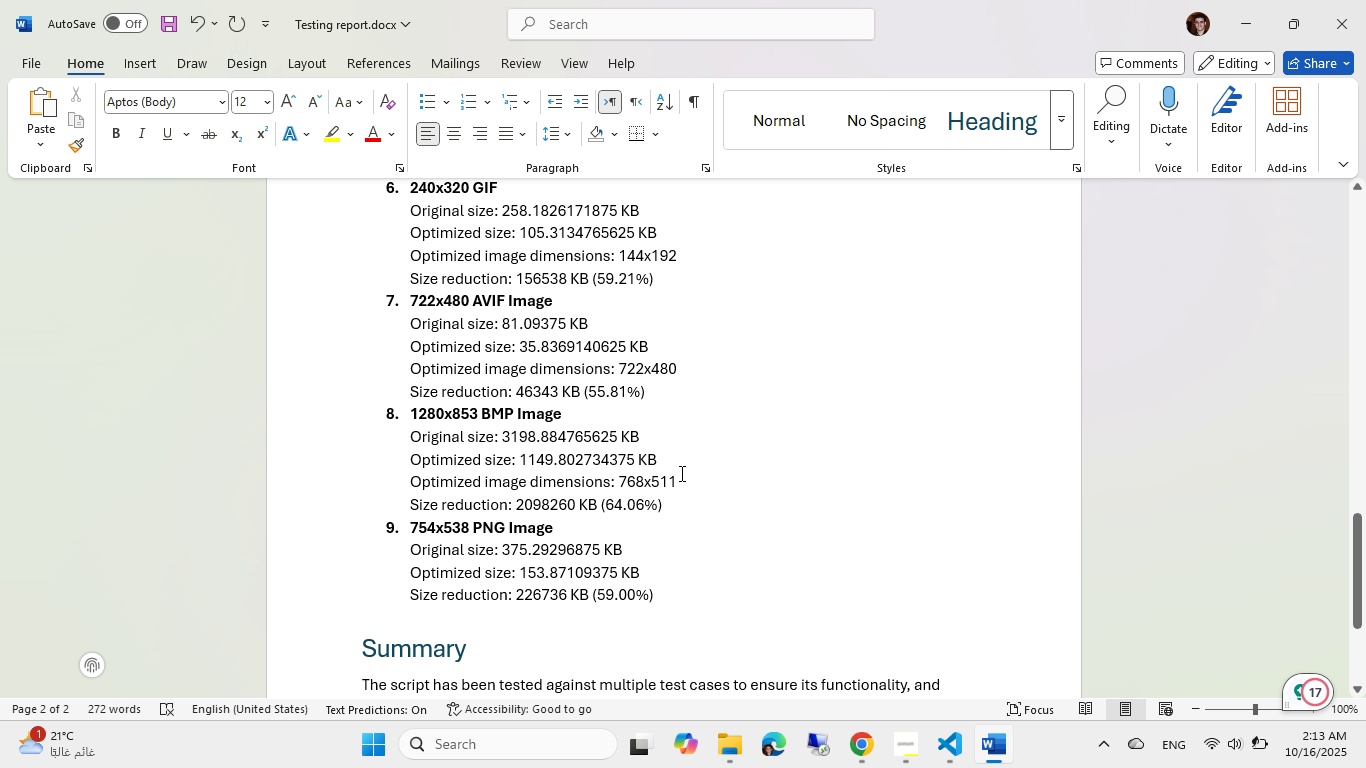 
left_click_drag(start_coordinate=[689, 481], to_coordinate=[419, 485])
 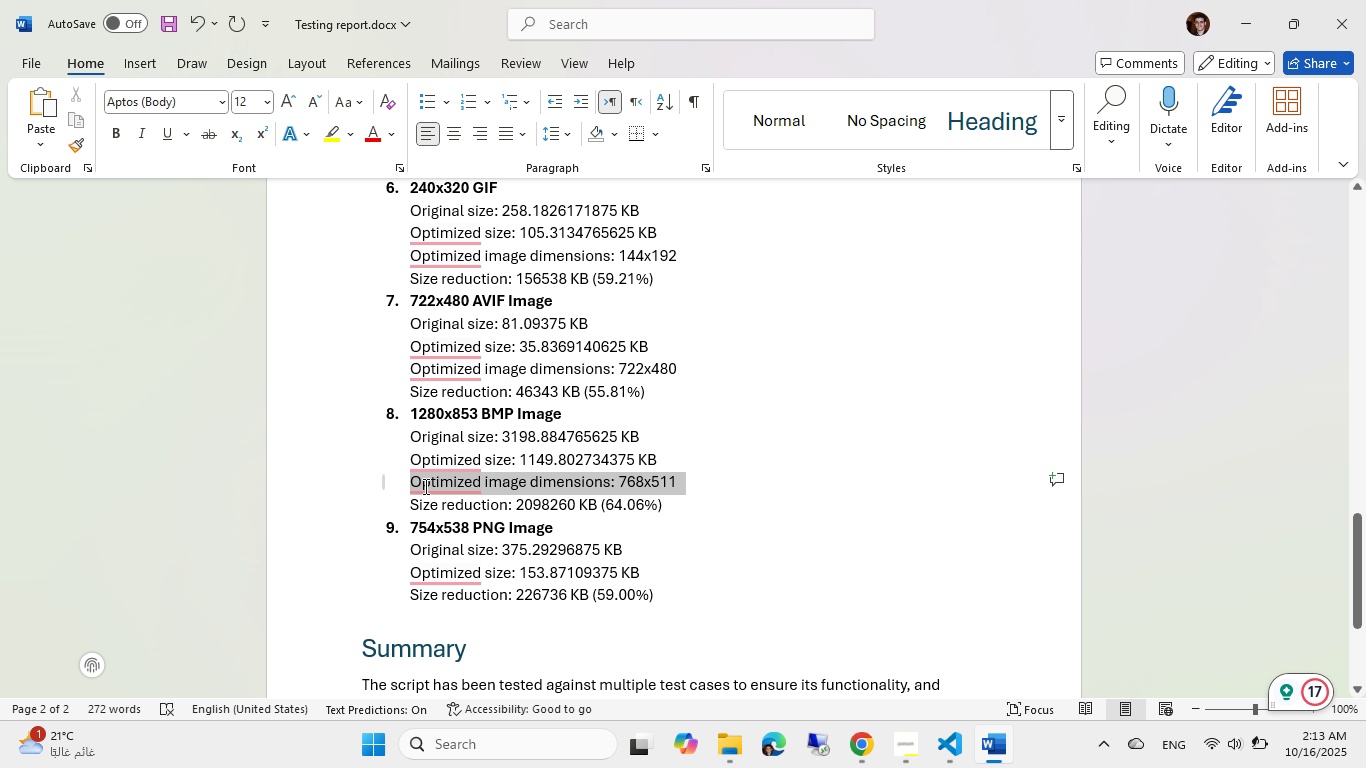 
key(Control+ControlLeft)
 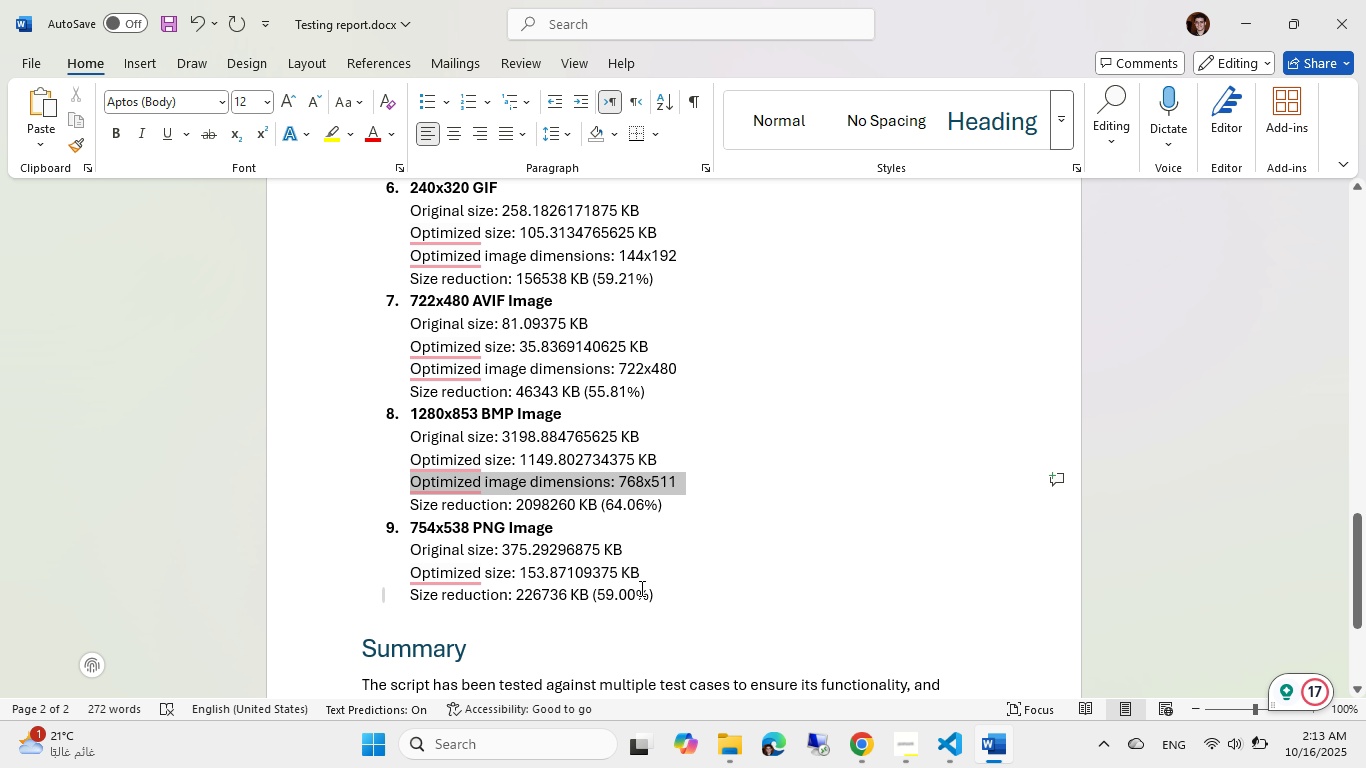 
key(Control+C)
 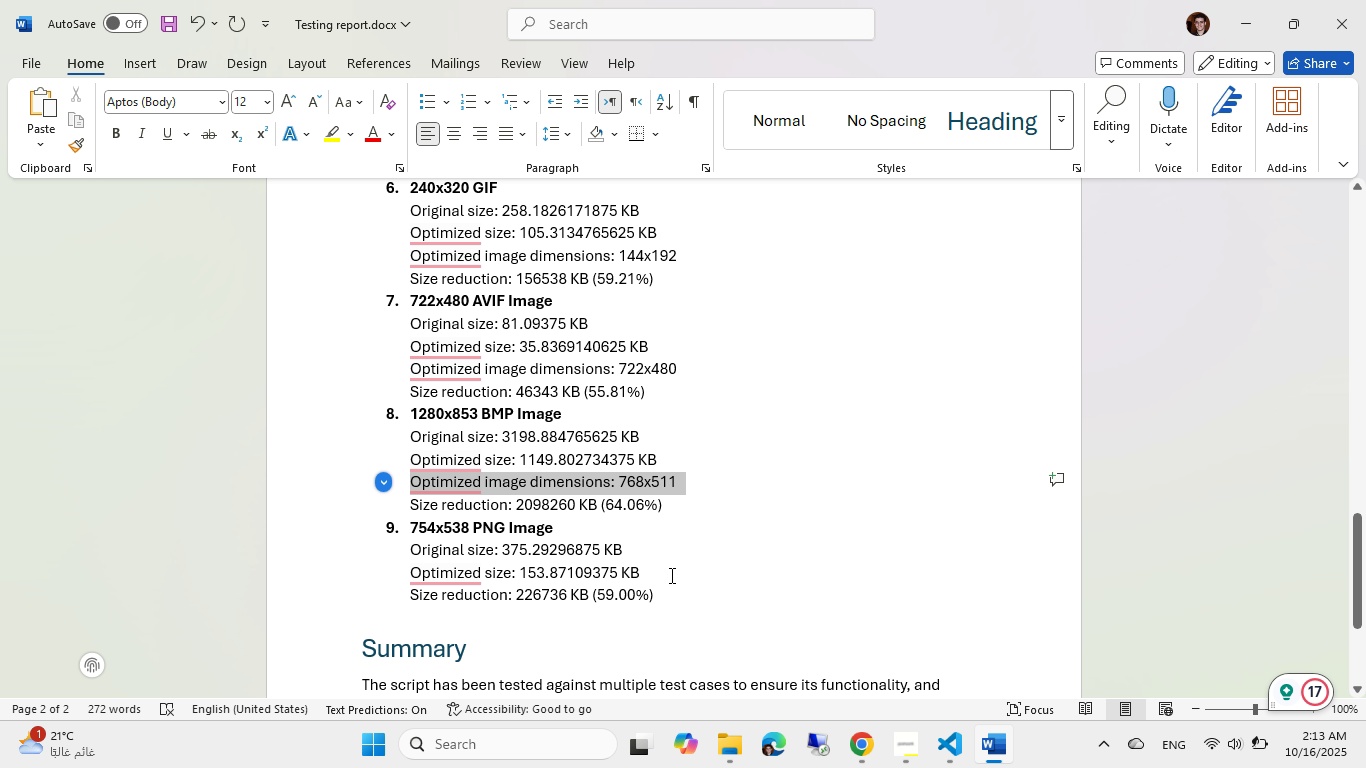 
left_click([671, 575])
 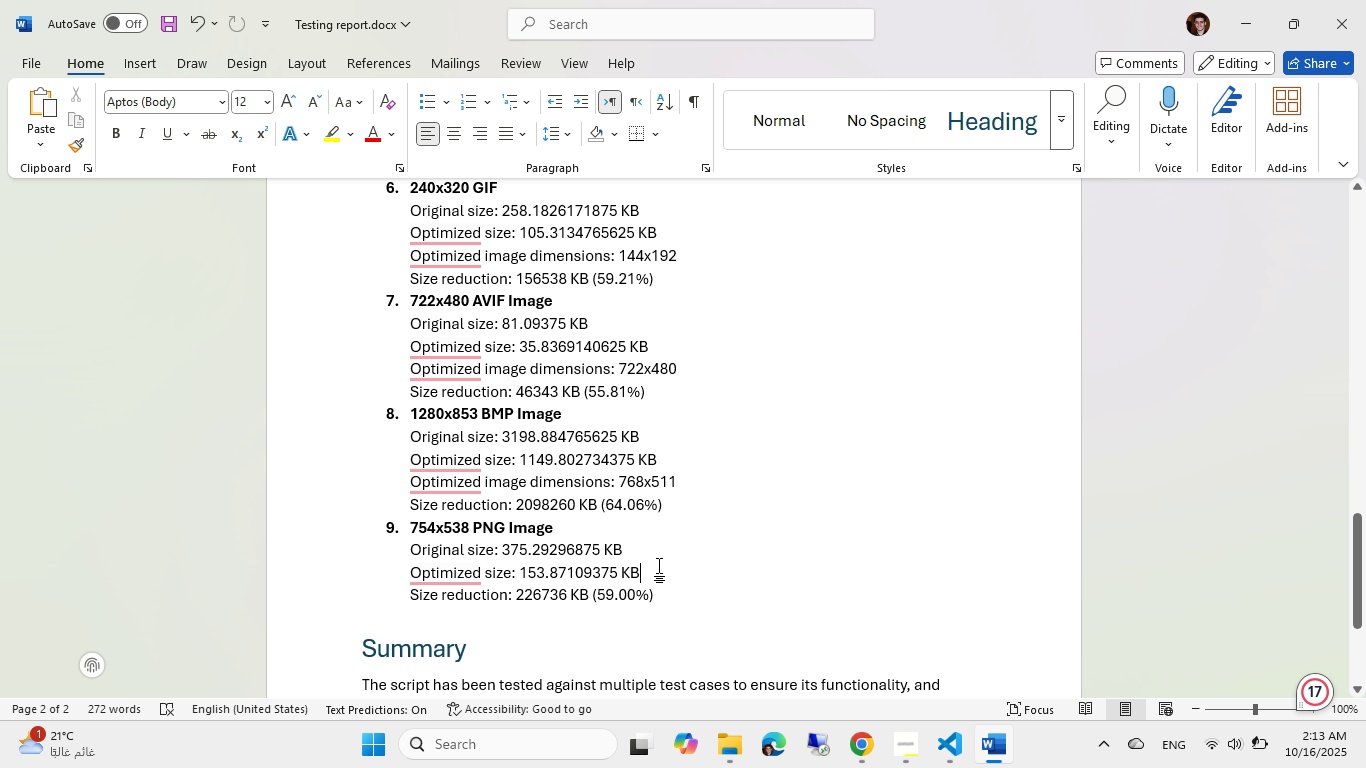 
key(NumpadEnter)
 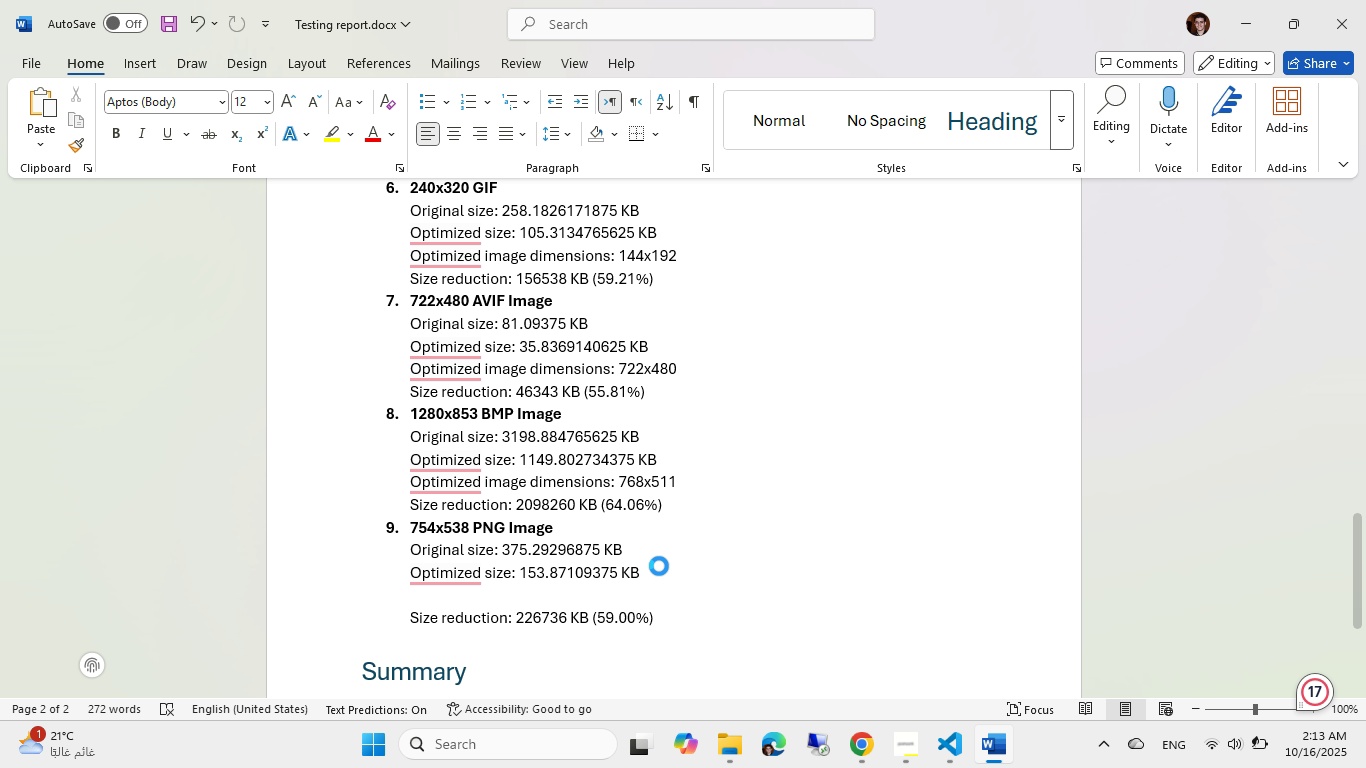 
key(Control+ControlLeft)
 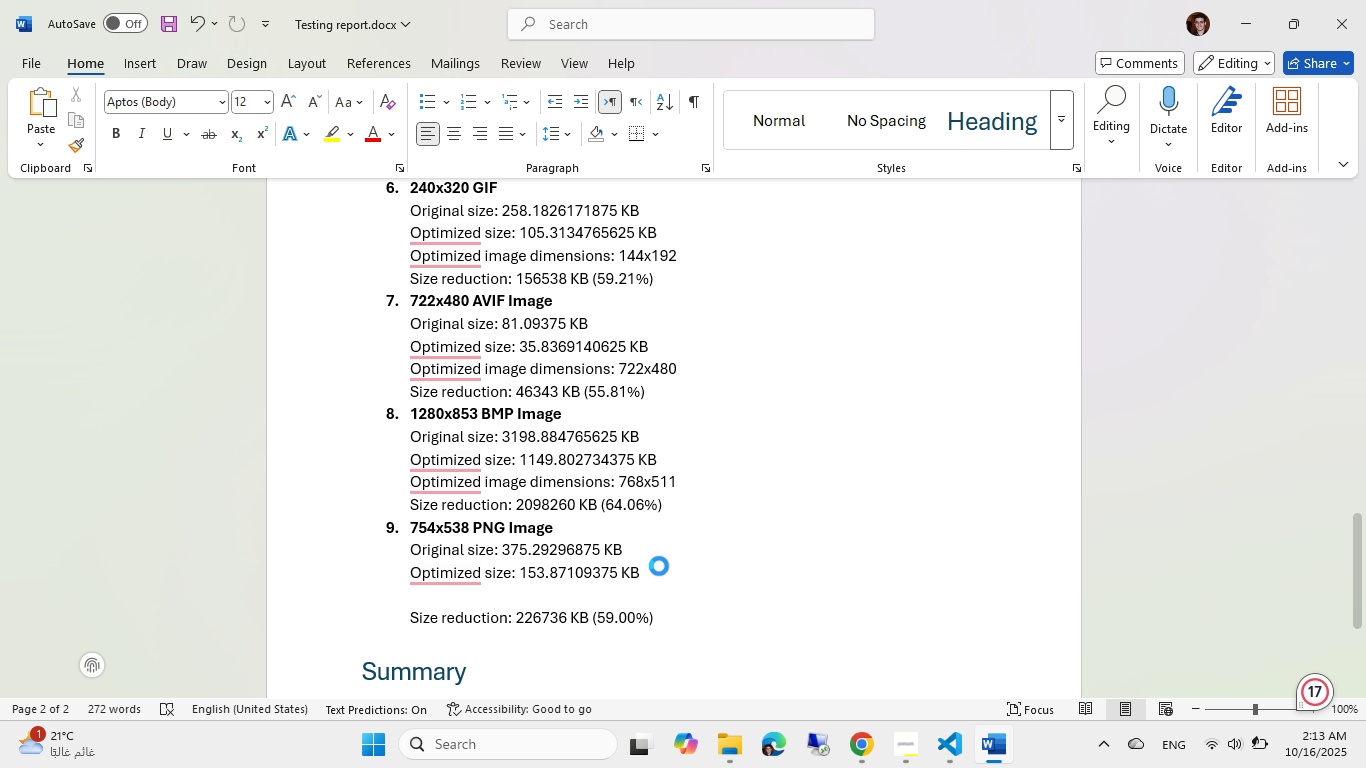 
key(Control+V)
 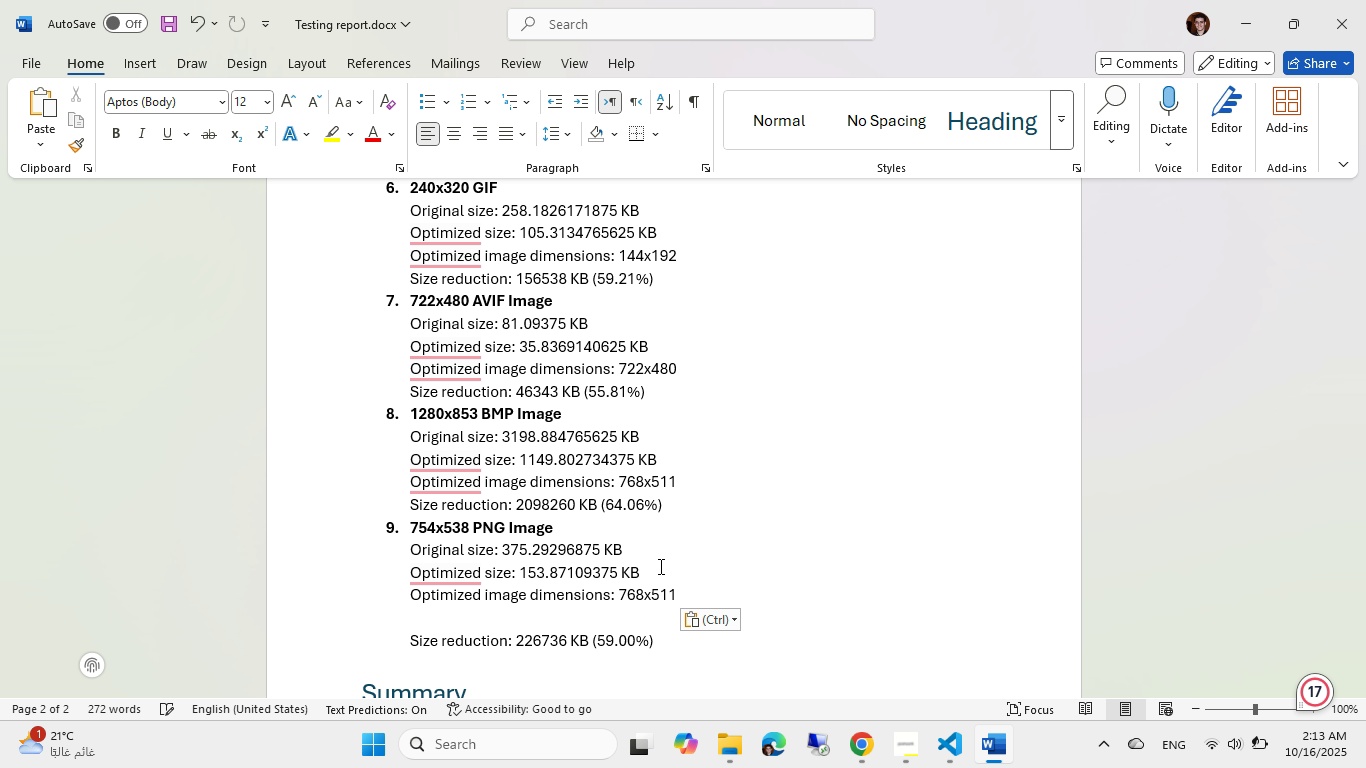 
key(Backspace)
 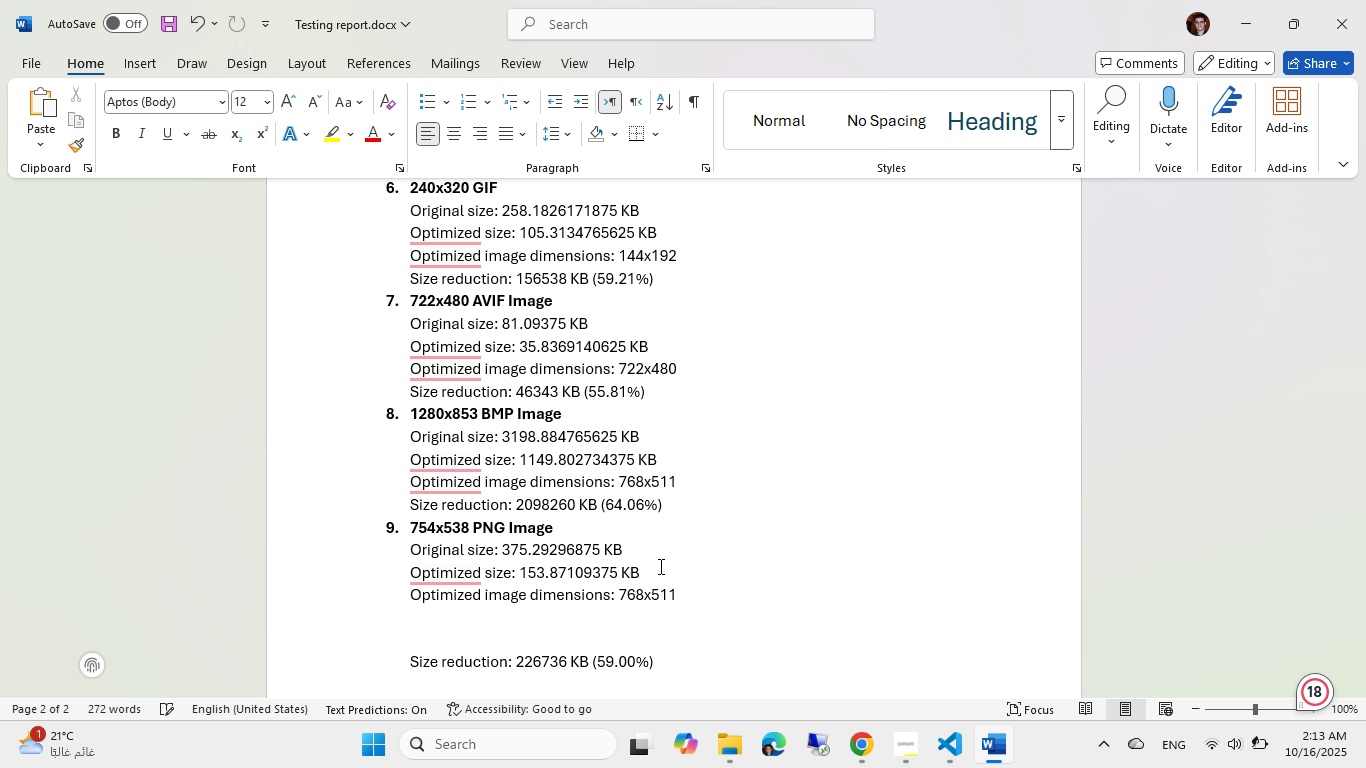 
key(Backspace)
 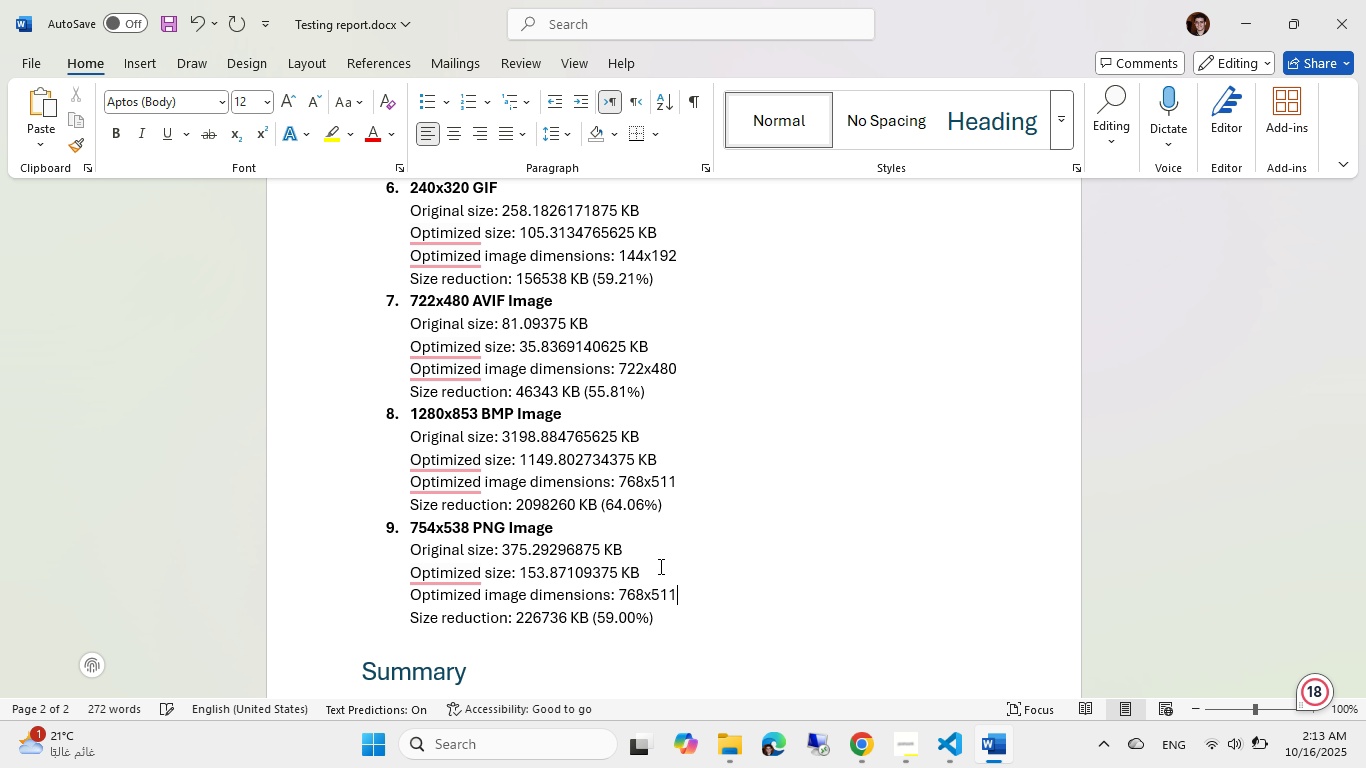 
key(Backspace)
 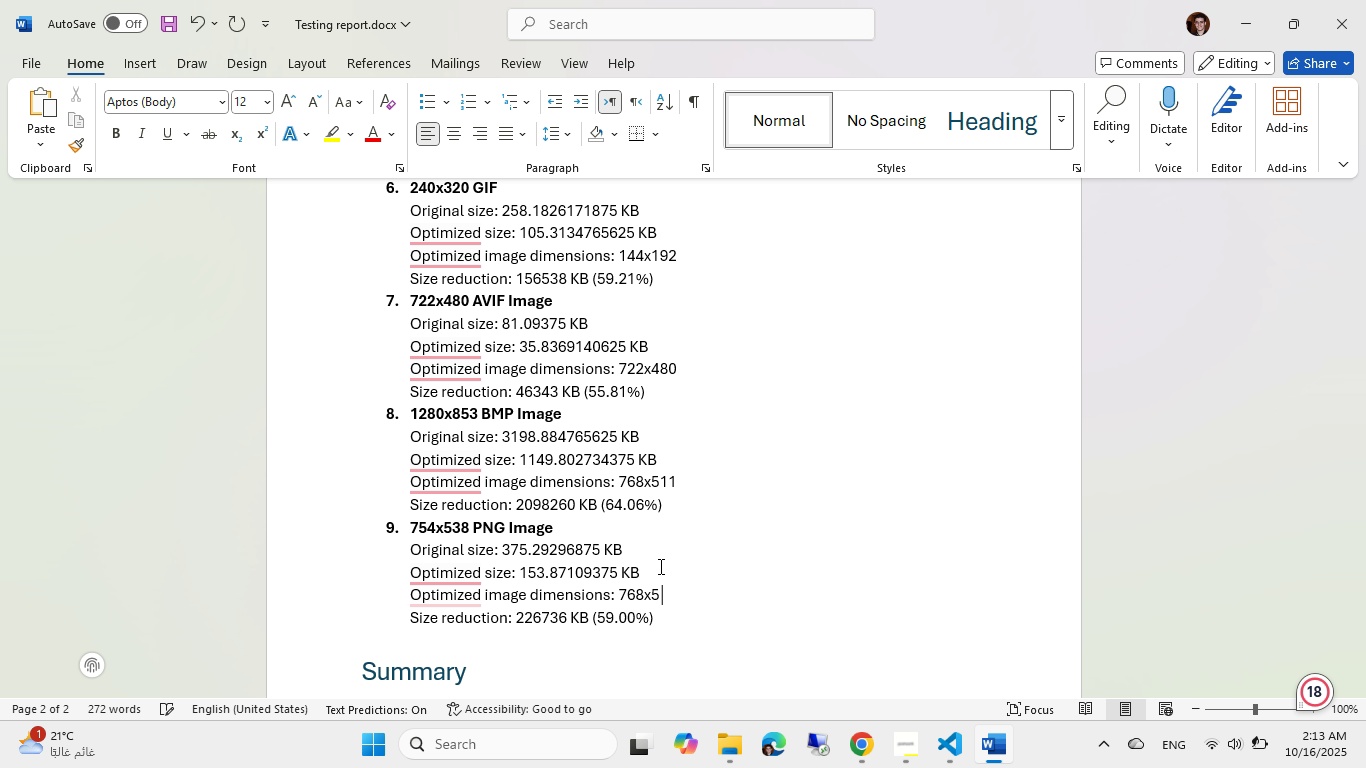 
key(Backspace)
 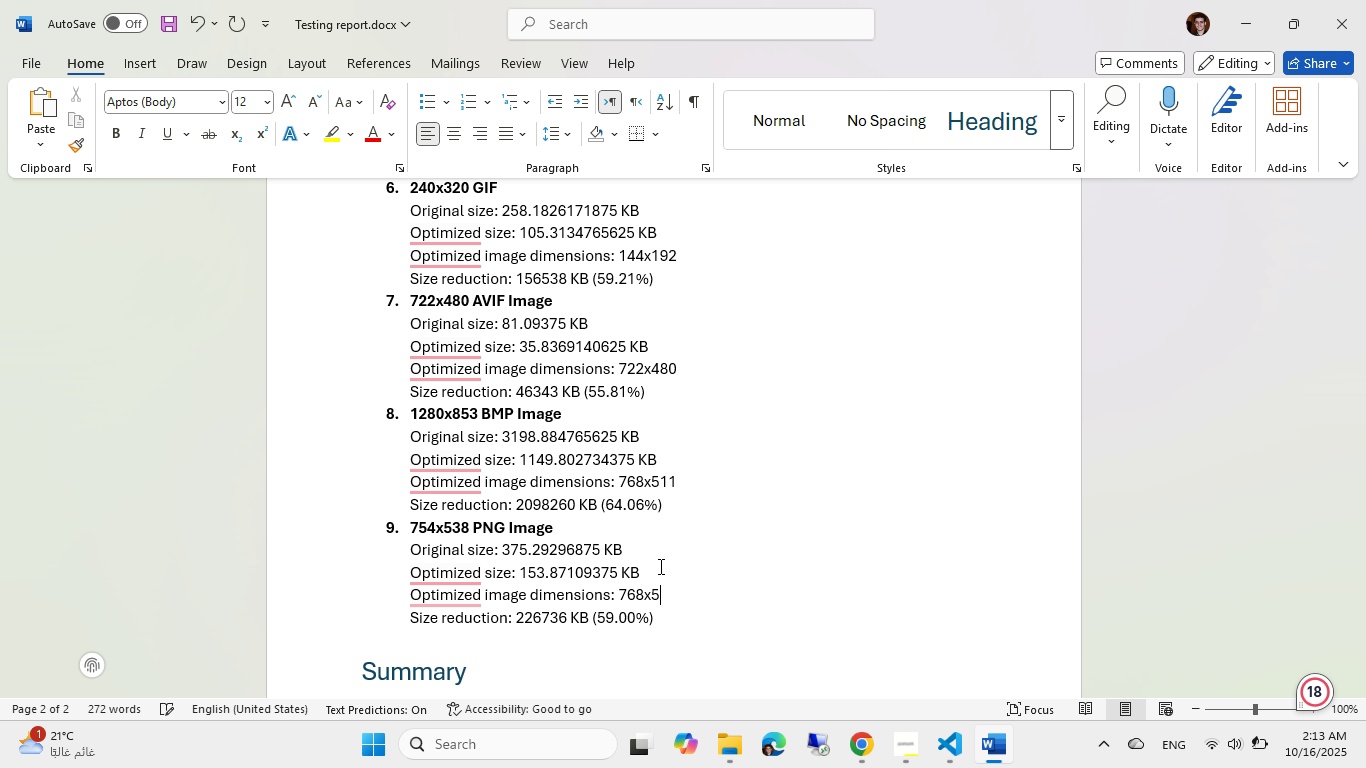 
key(Backspace)
 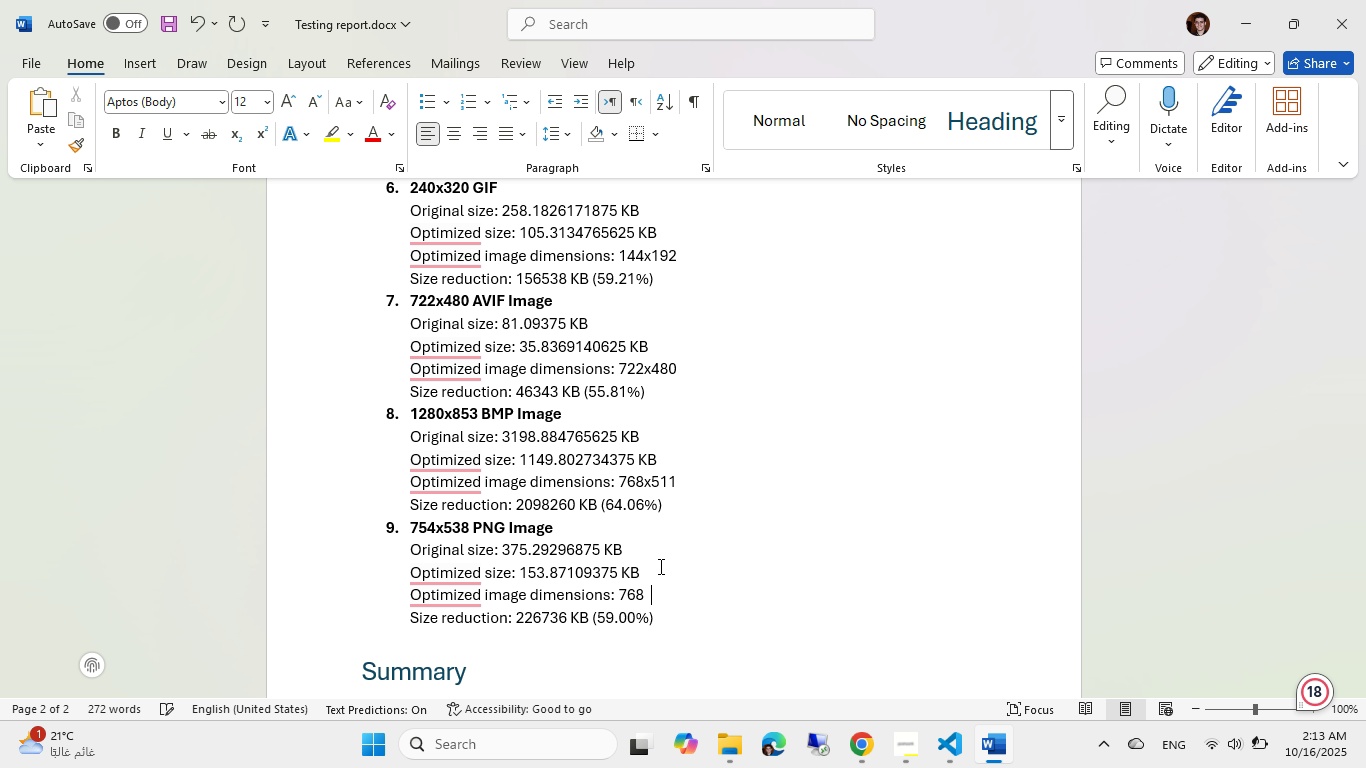 
key(Backspace)
 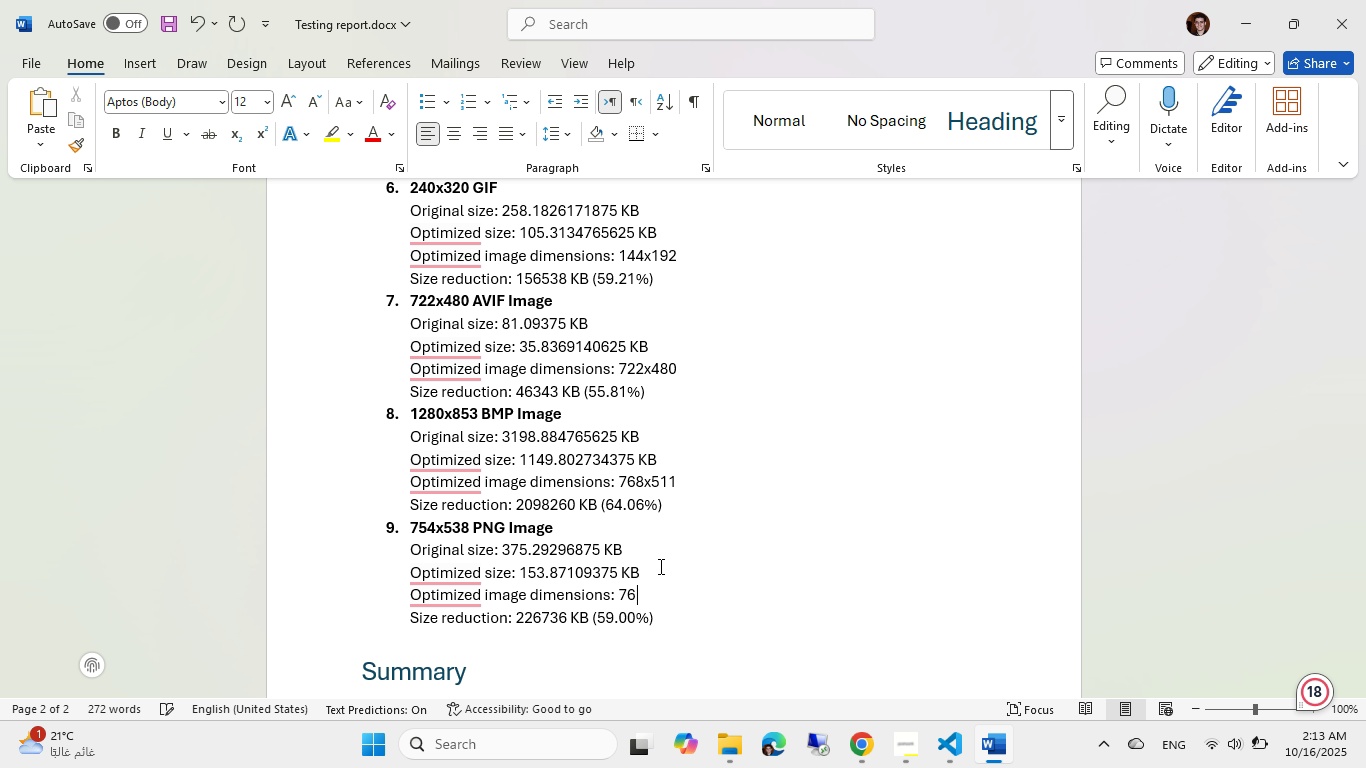 
key(Backspace)
 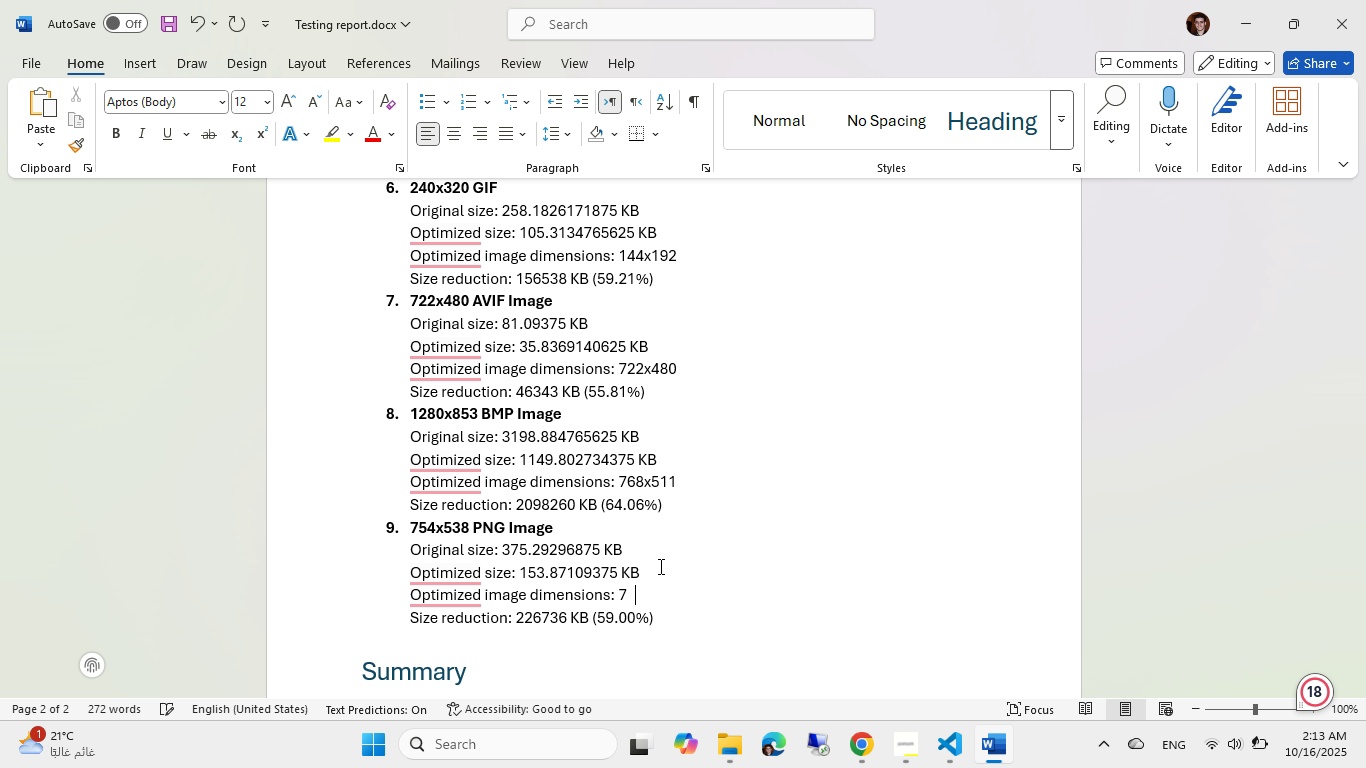 
key(Backspace)
 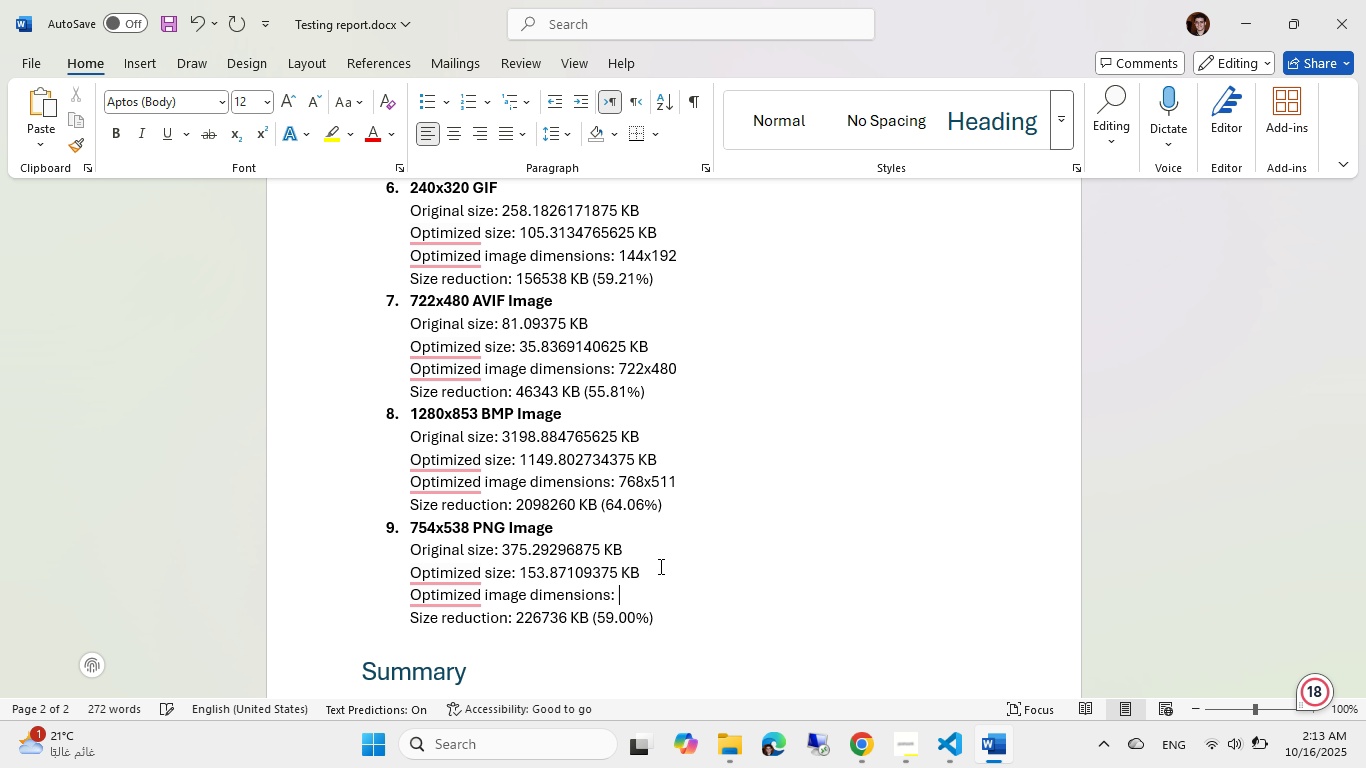 
key(Backspace)
 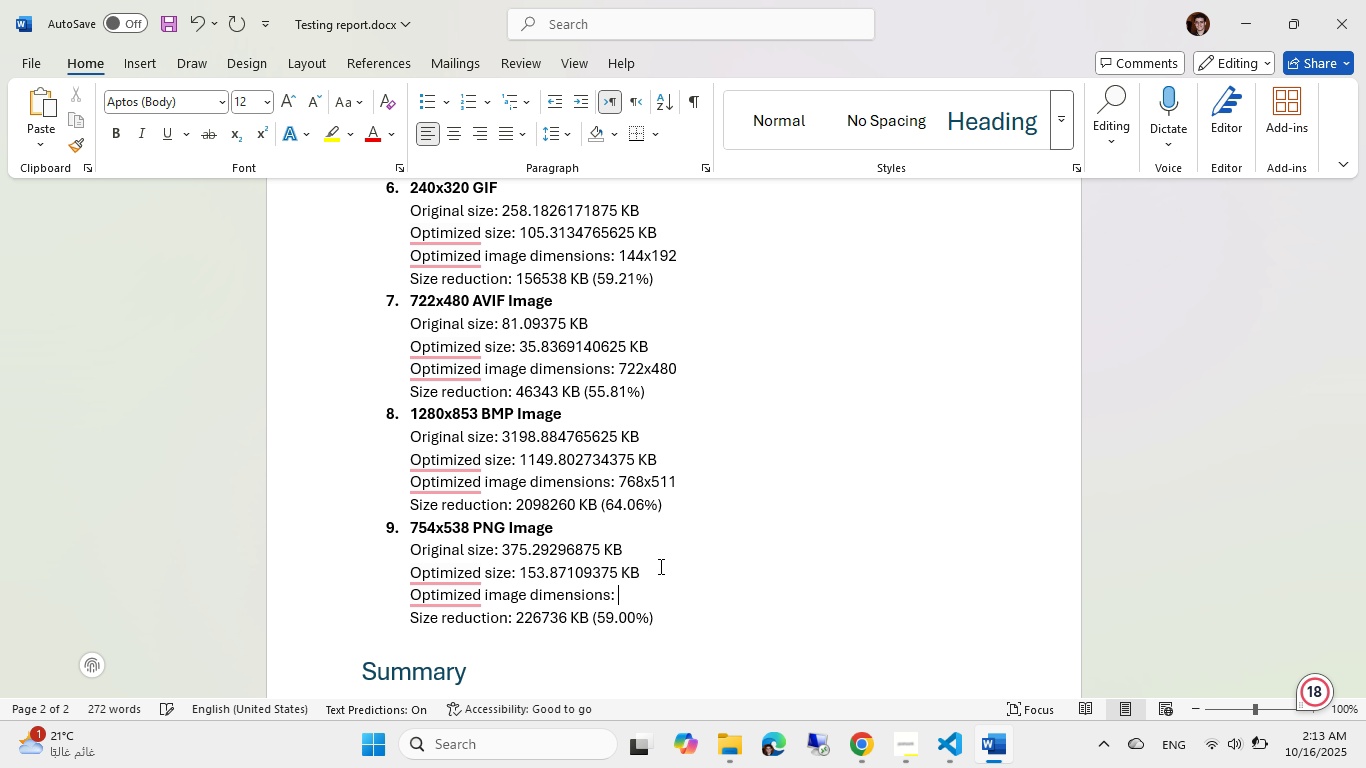 
key(Numpad4)
 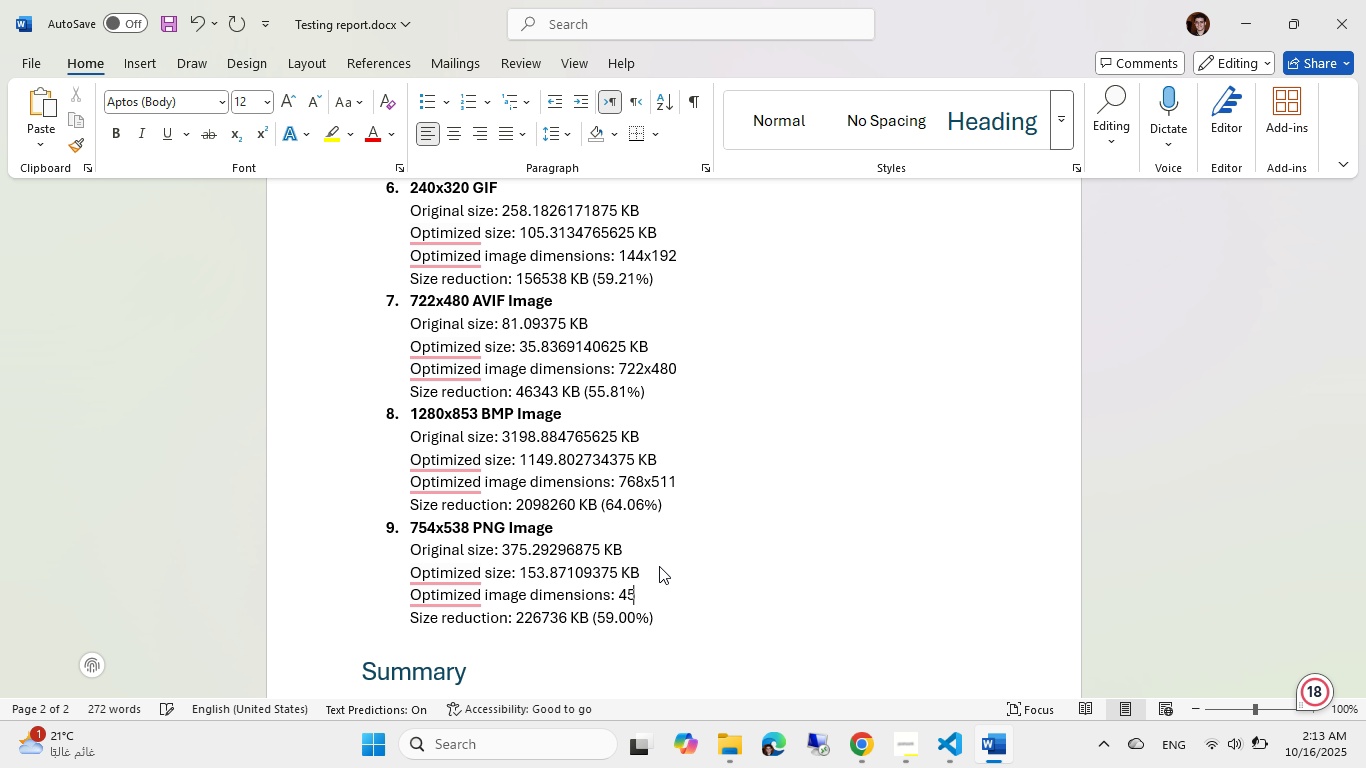 
key(Numpad5)
 